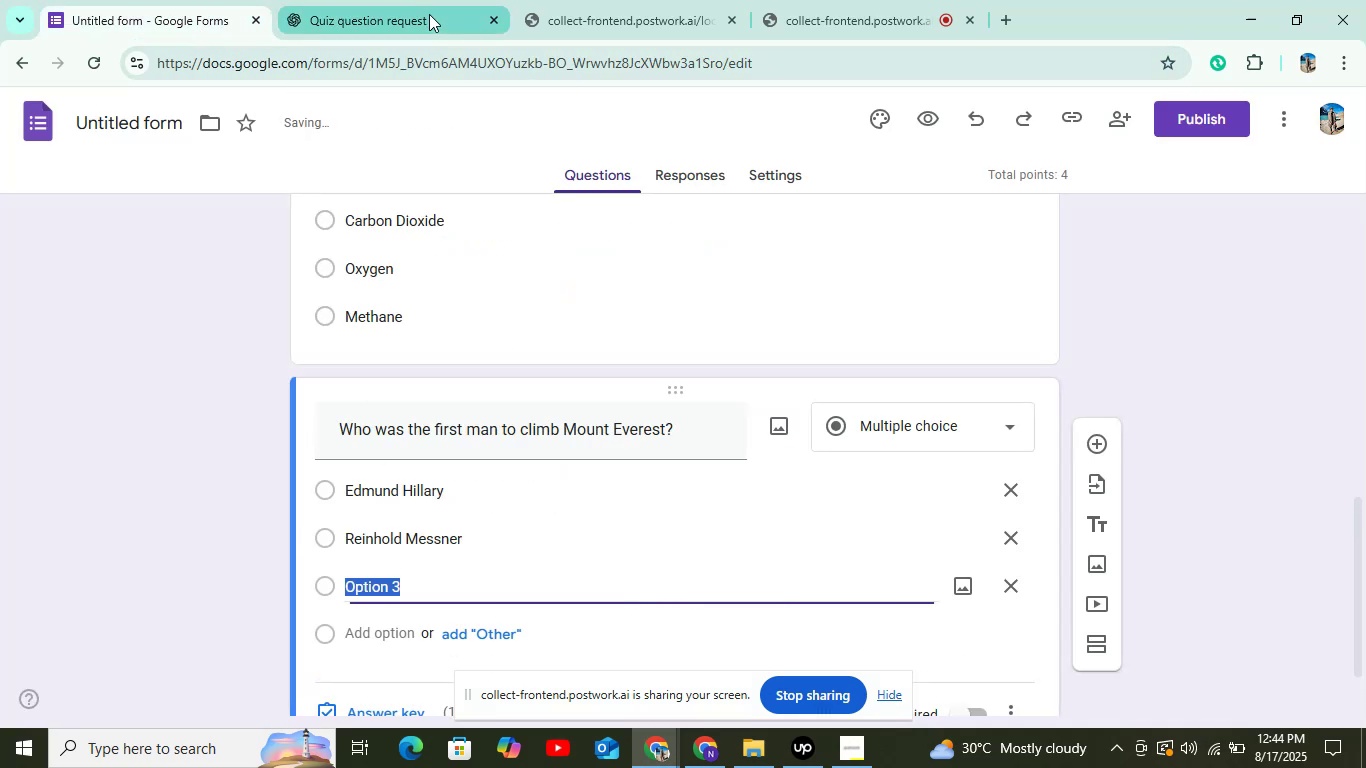 
left_click([429, 13])
 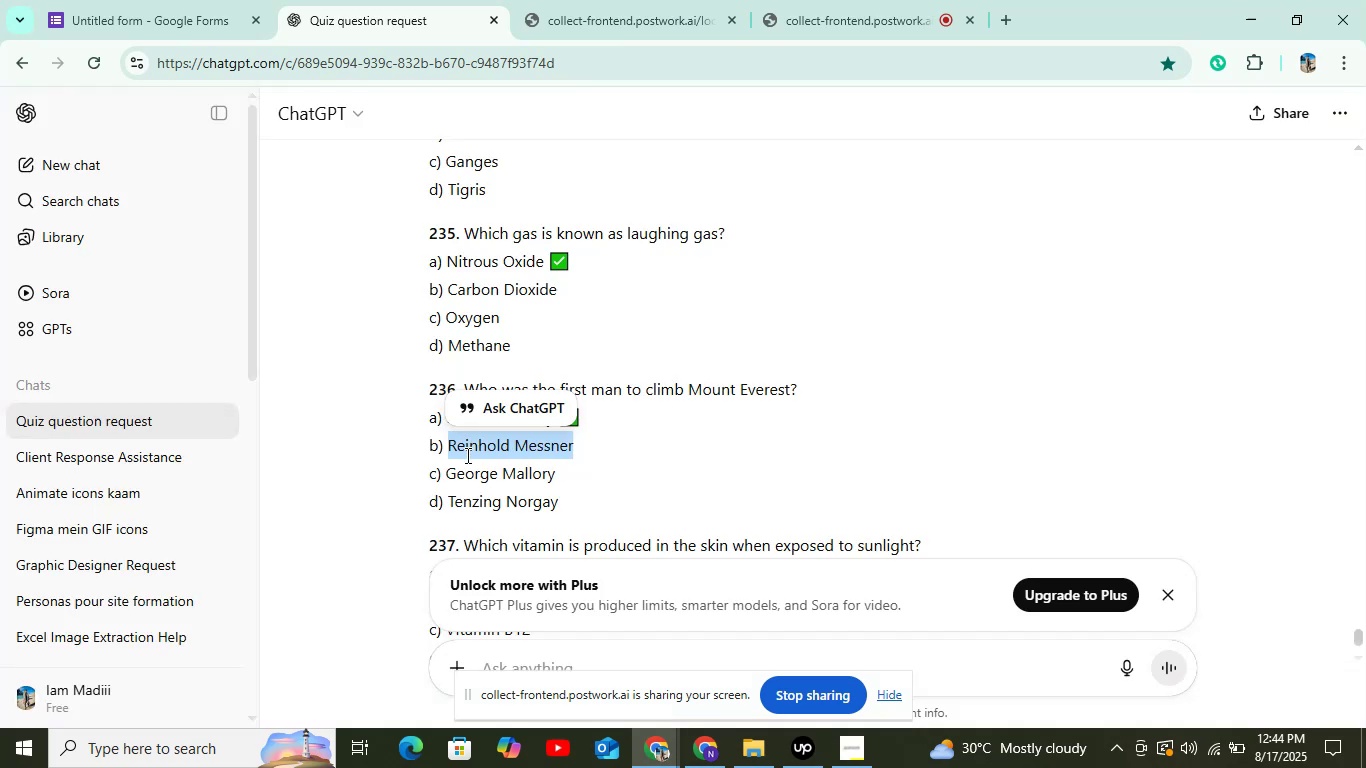 
left_click_drag(start_coordinate=[445, 470], to_coordinate=[566, 475])
 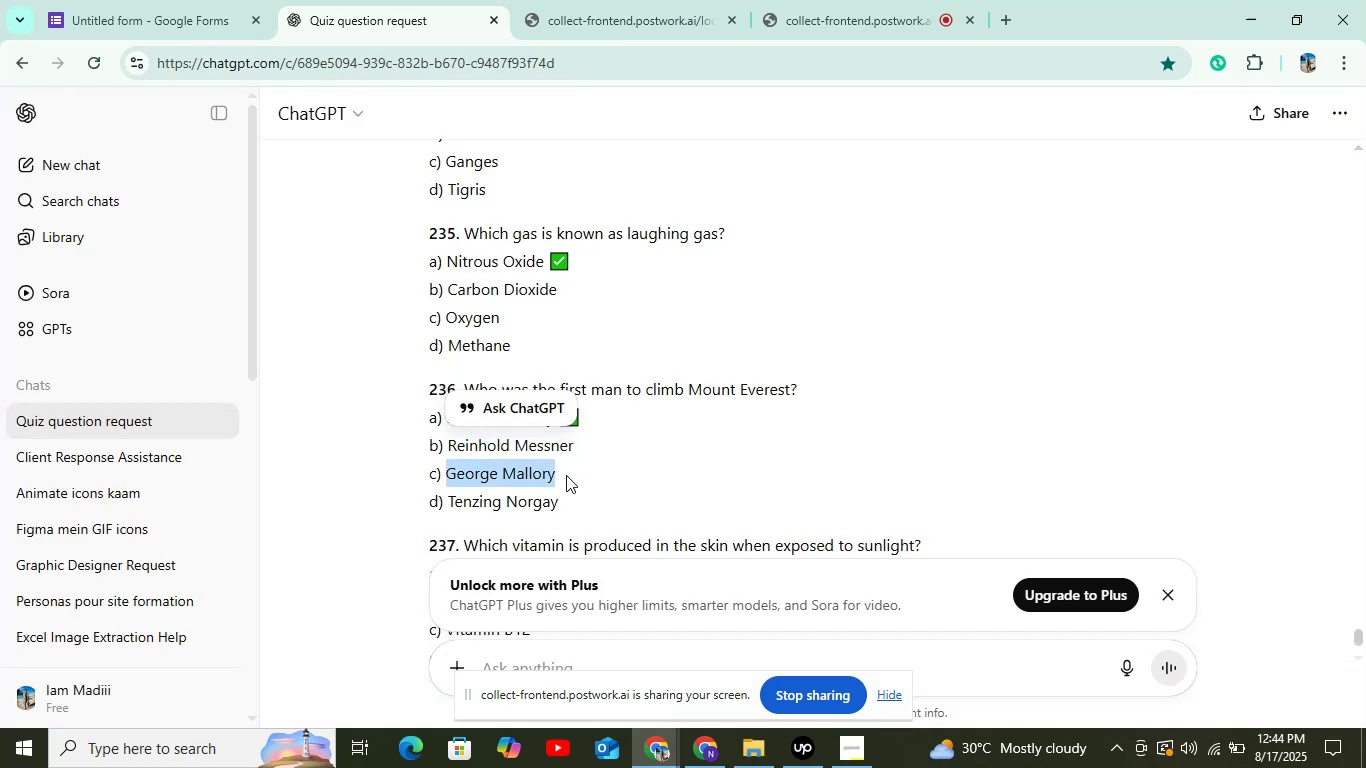 
key(Control+C)
 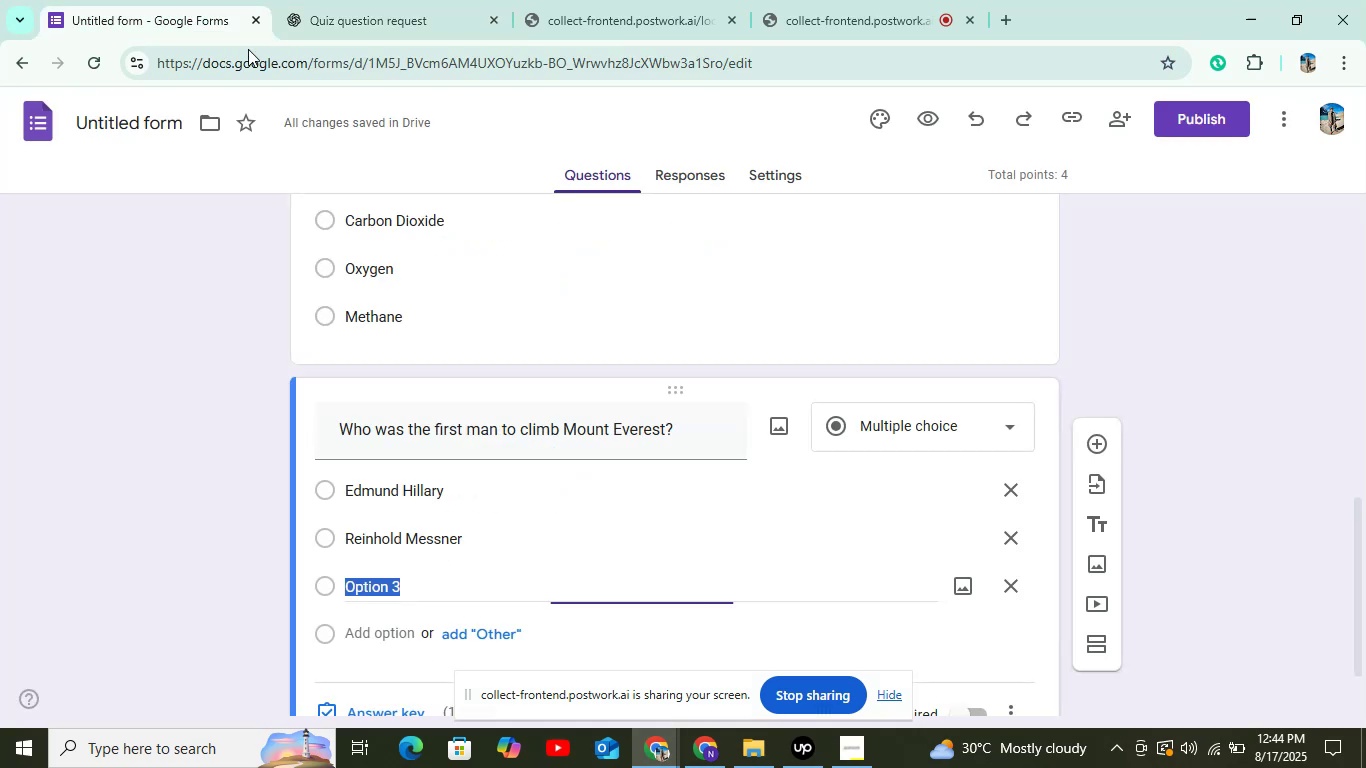 
key(Control+V)
 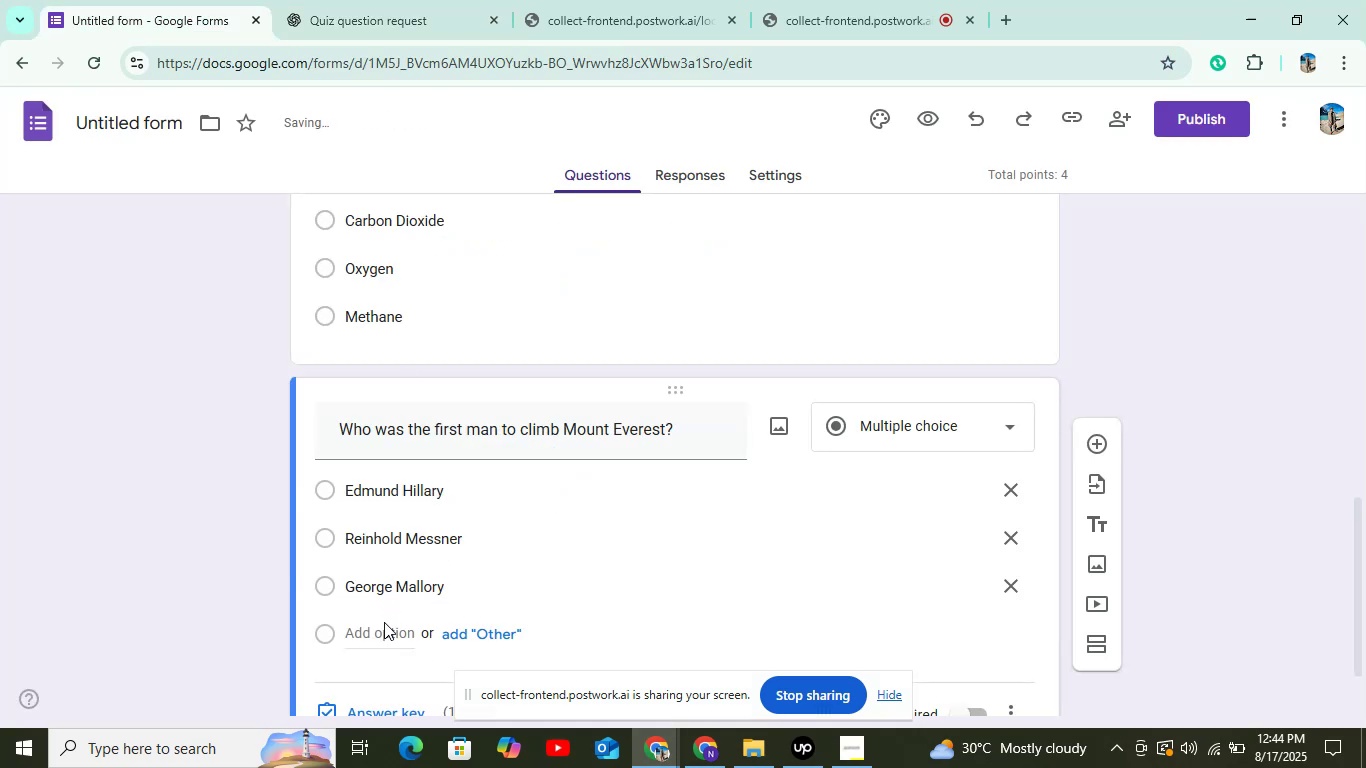 
left_click([383, 640])
 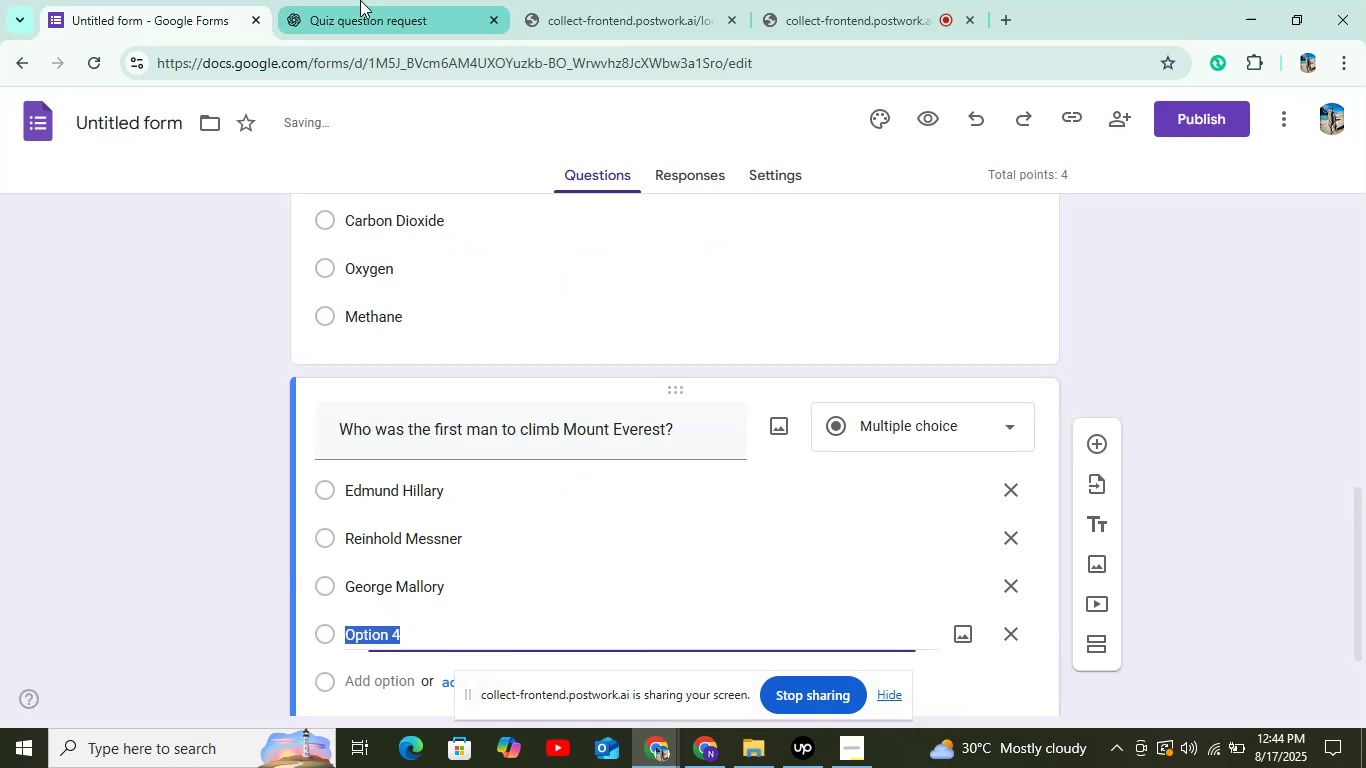 
left_click([360, 0])
 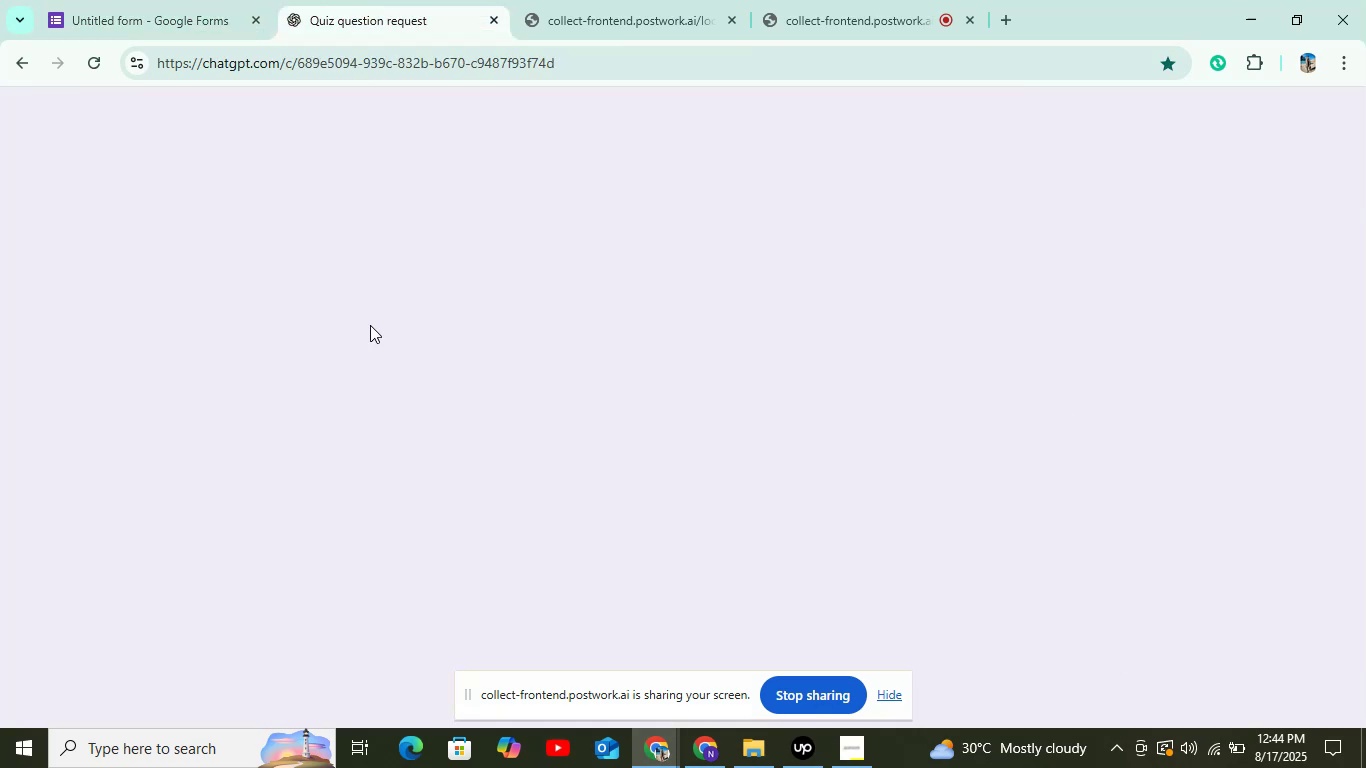 
mouse_move([408, 446])
 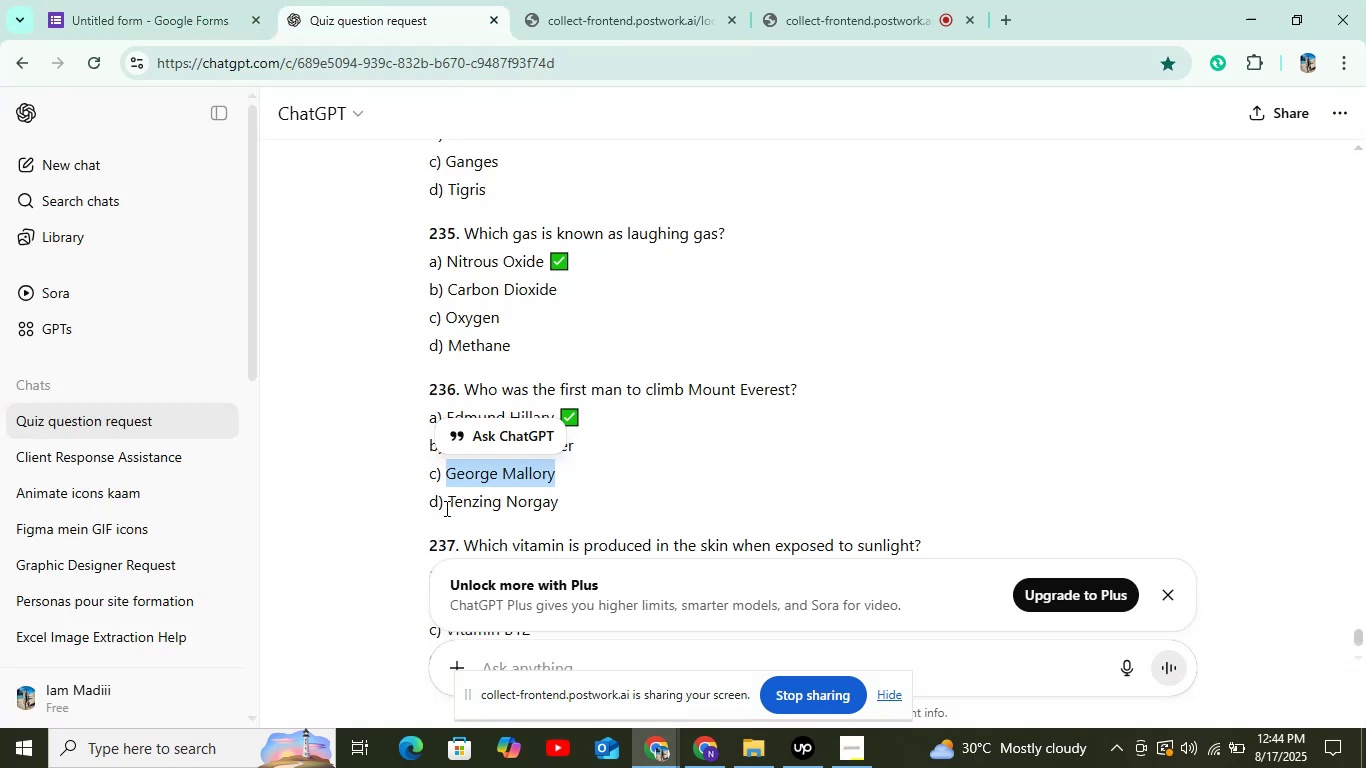 
left_click_drag(start_coordinate=[447, 505], to_coordinate=[565, 502])
 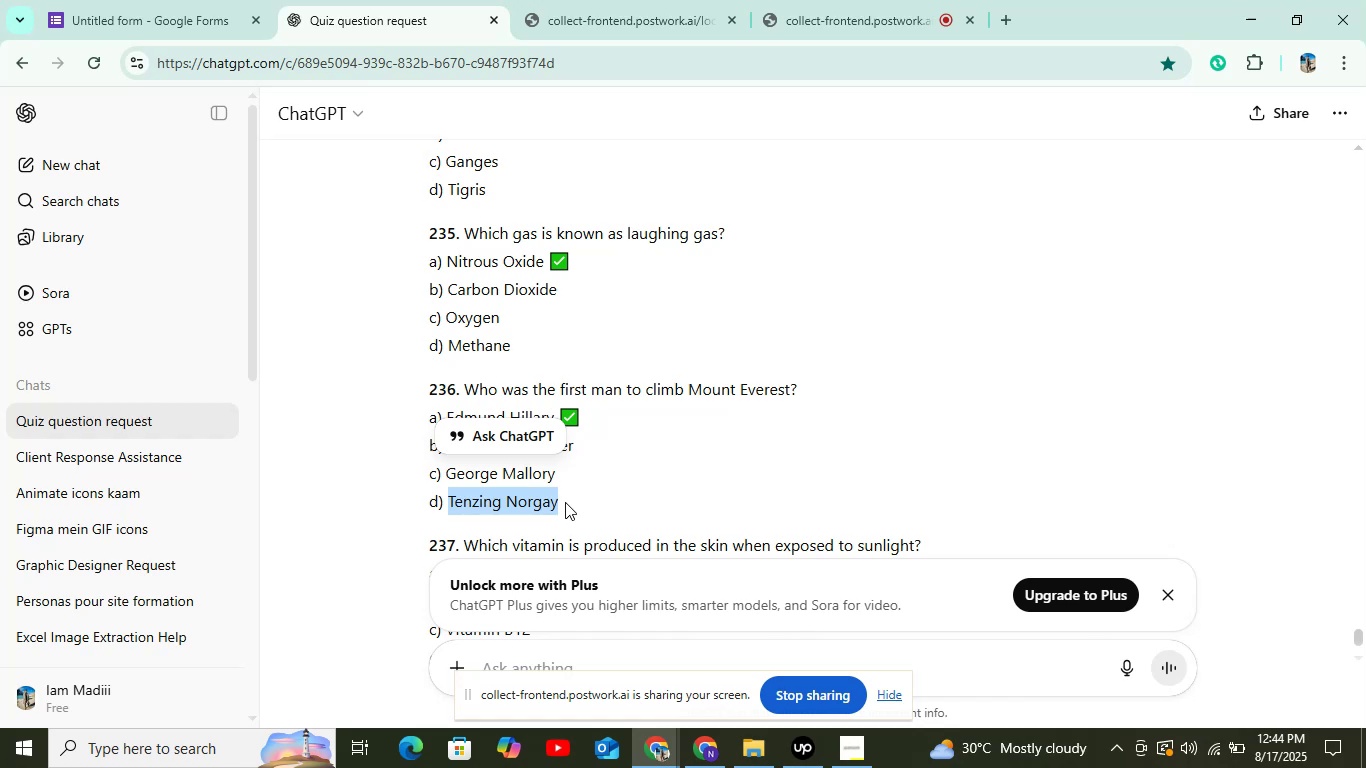 
key(Control+C)
 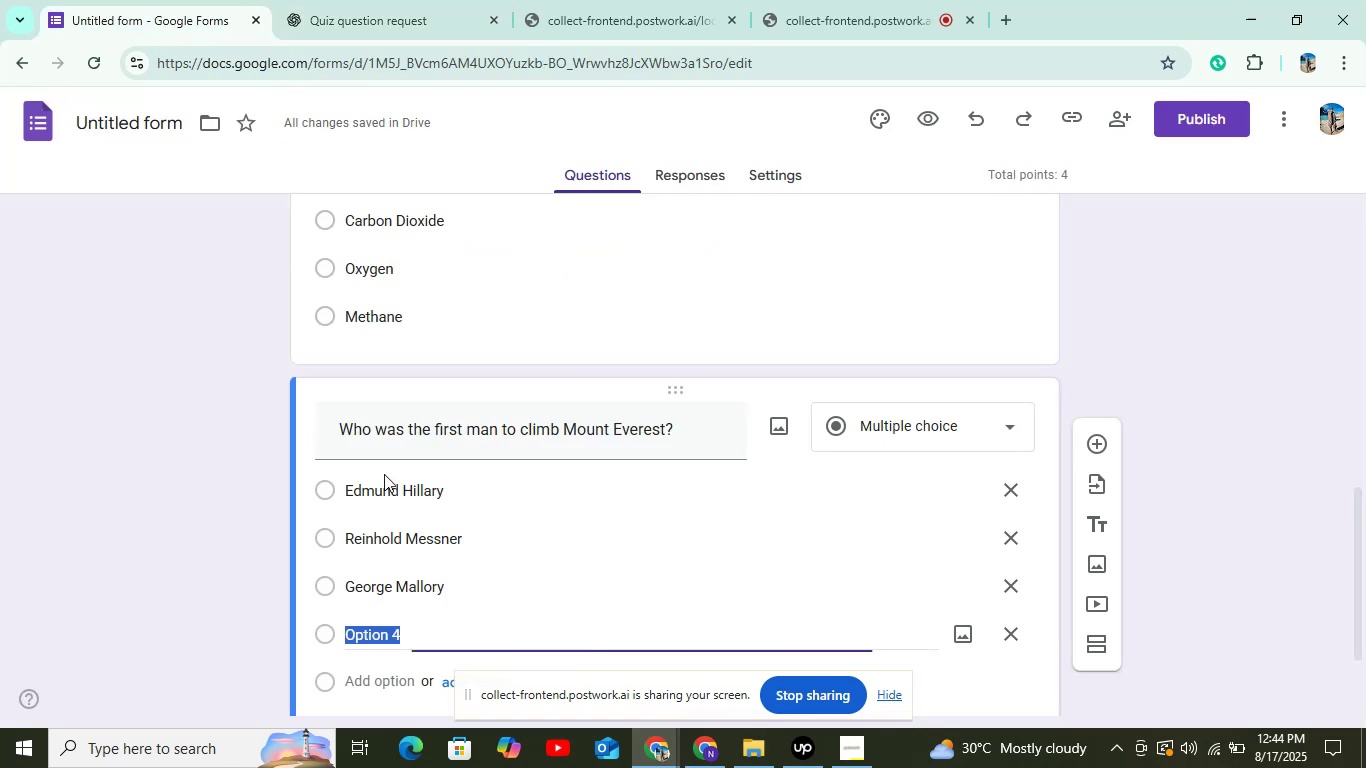 
key(Control+V)
 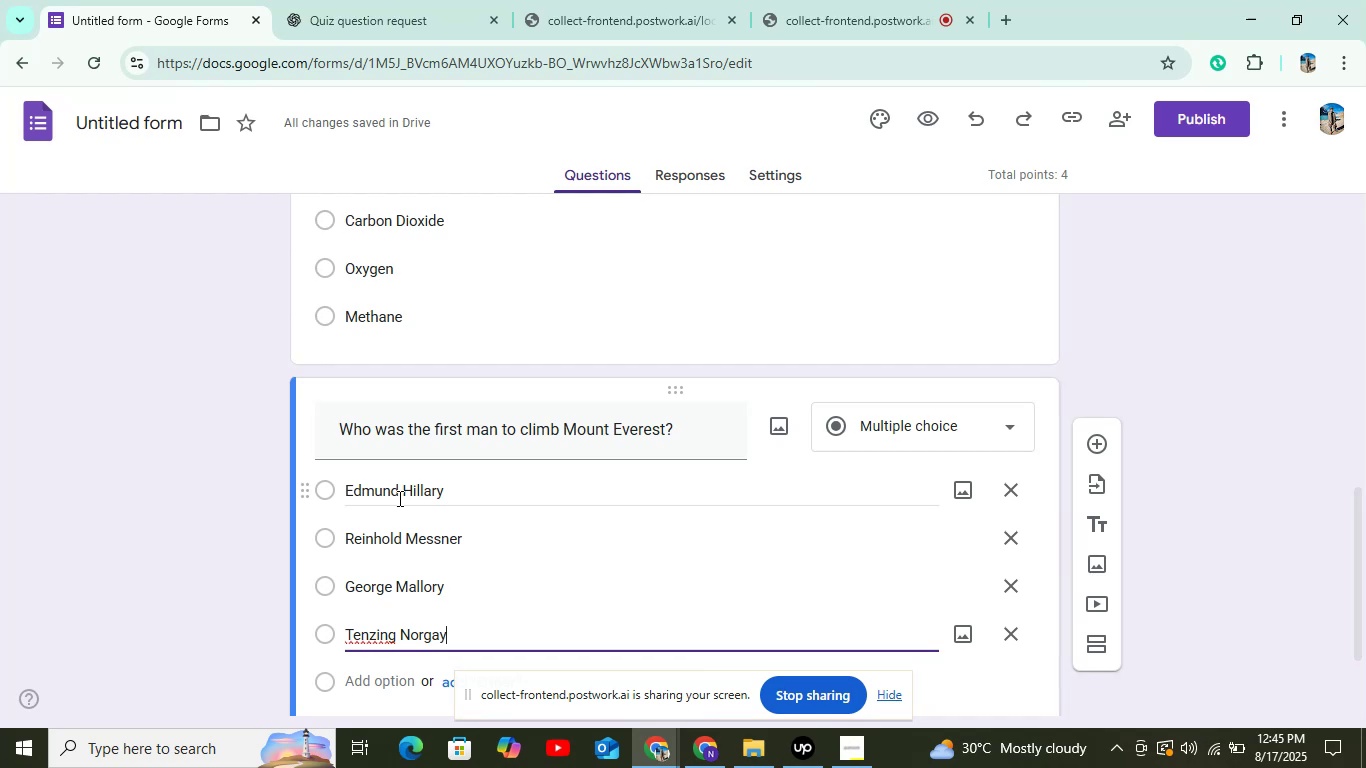 
wait(43.56)
 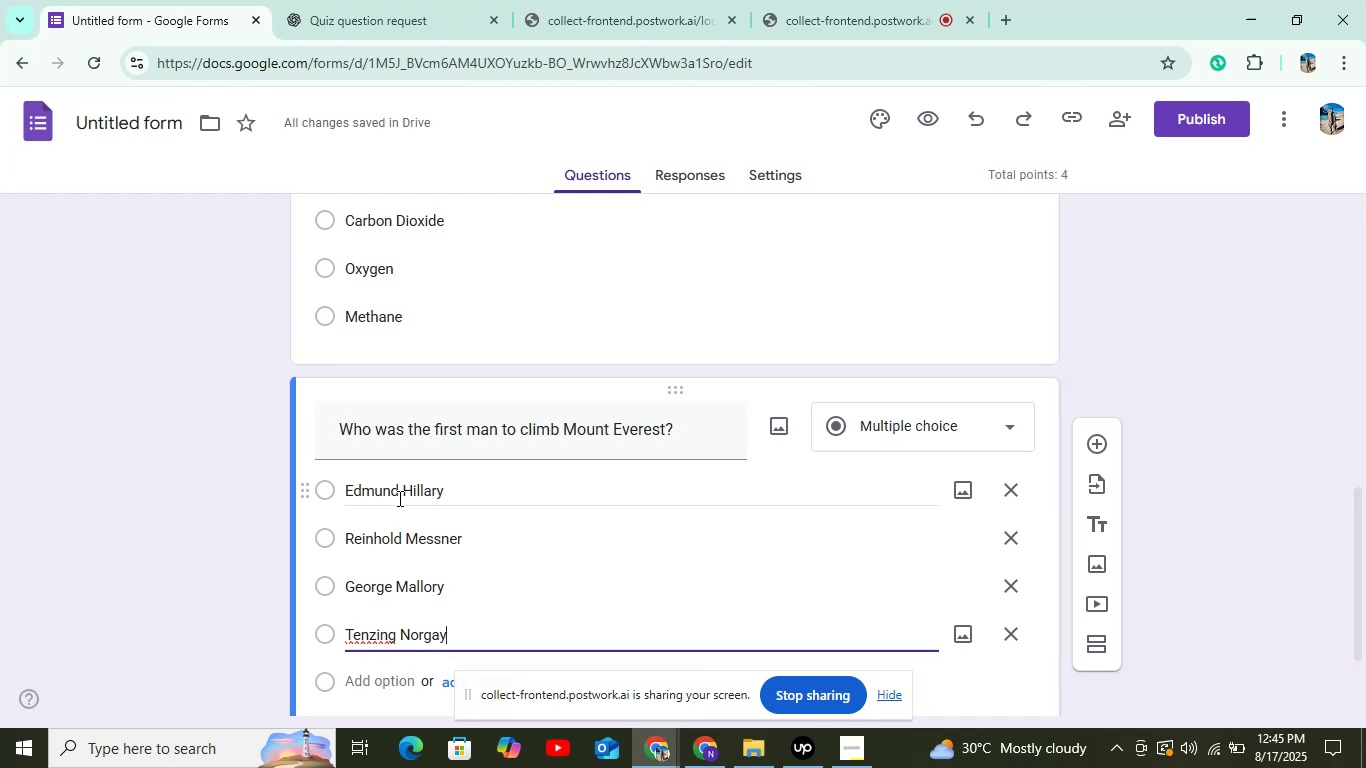 
scroll: coordinate [426, 576], scroll_direction: down, amount: 2.0
 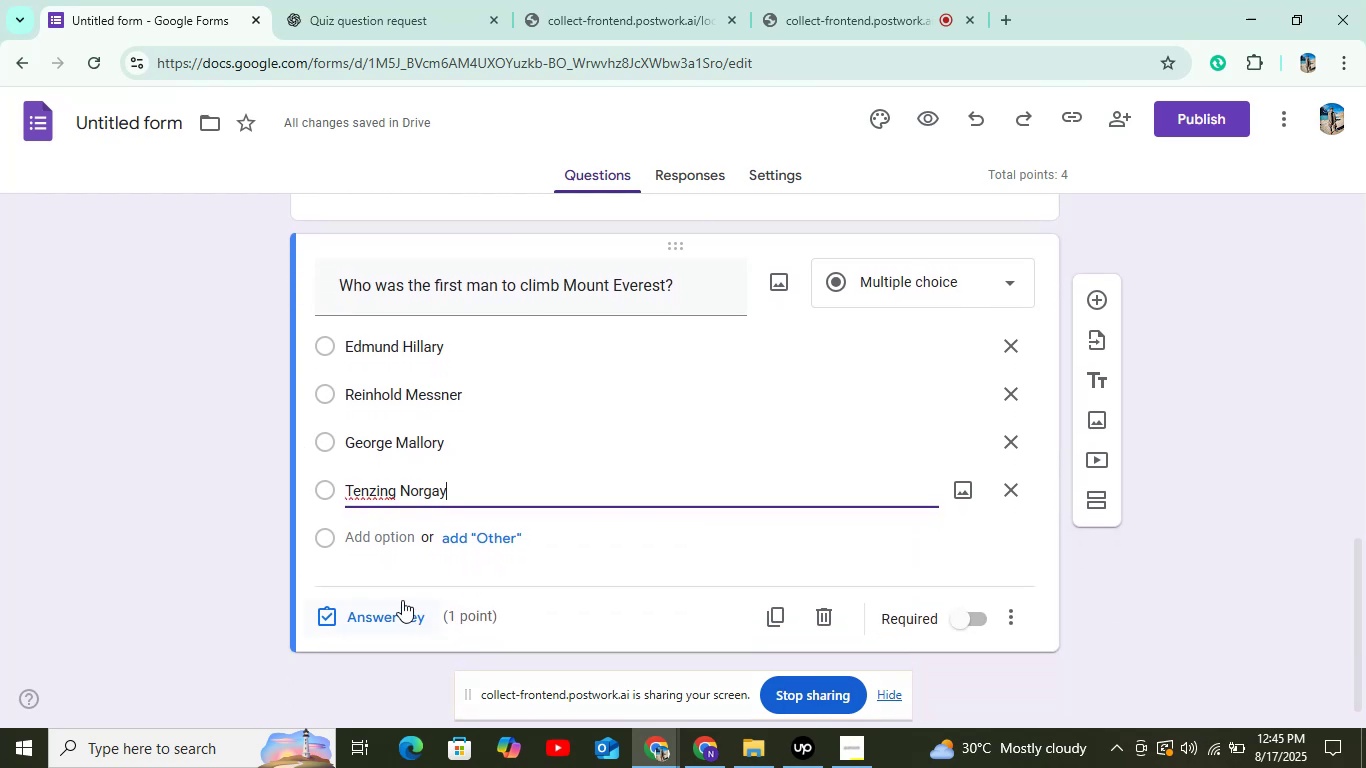 
left_click([331, 0])
 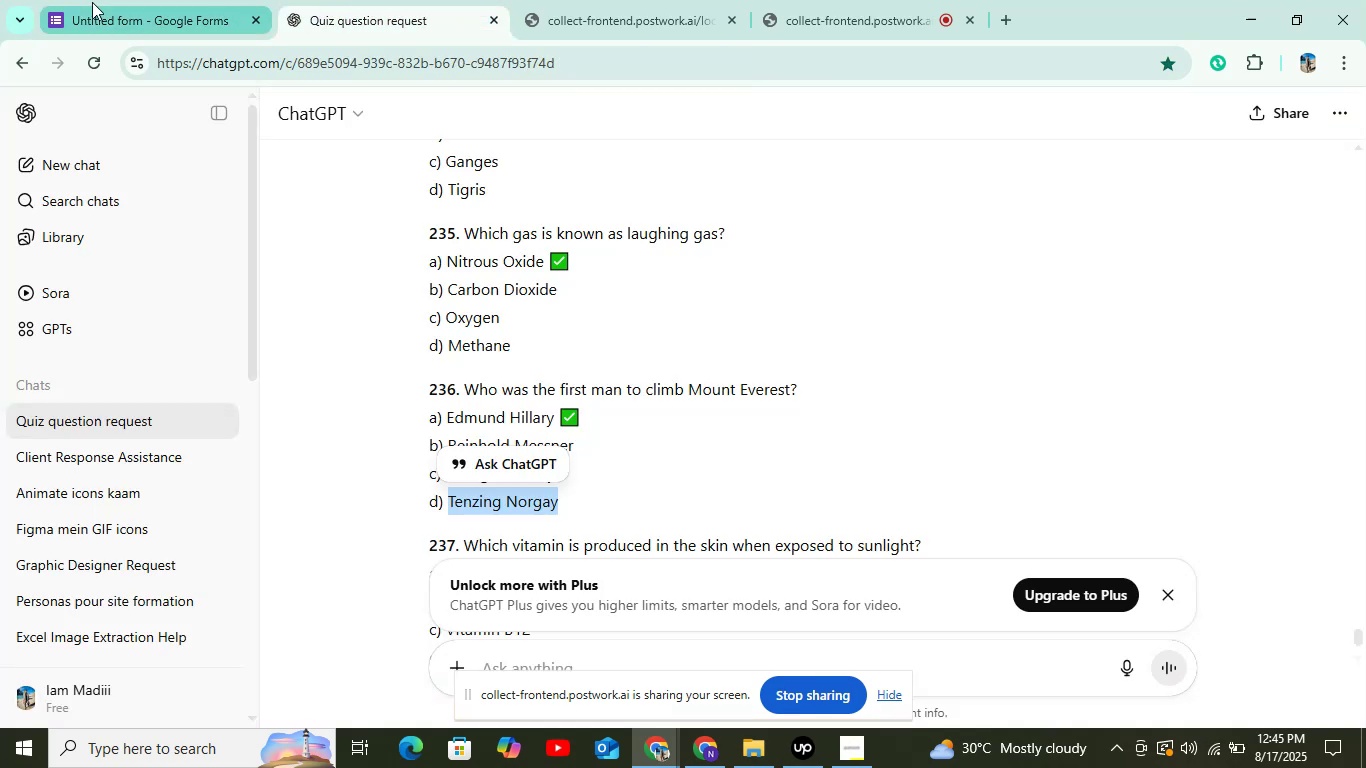 
left_click([92, 2])
 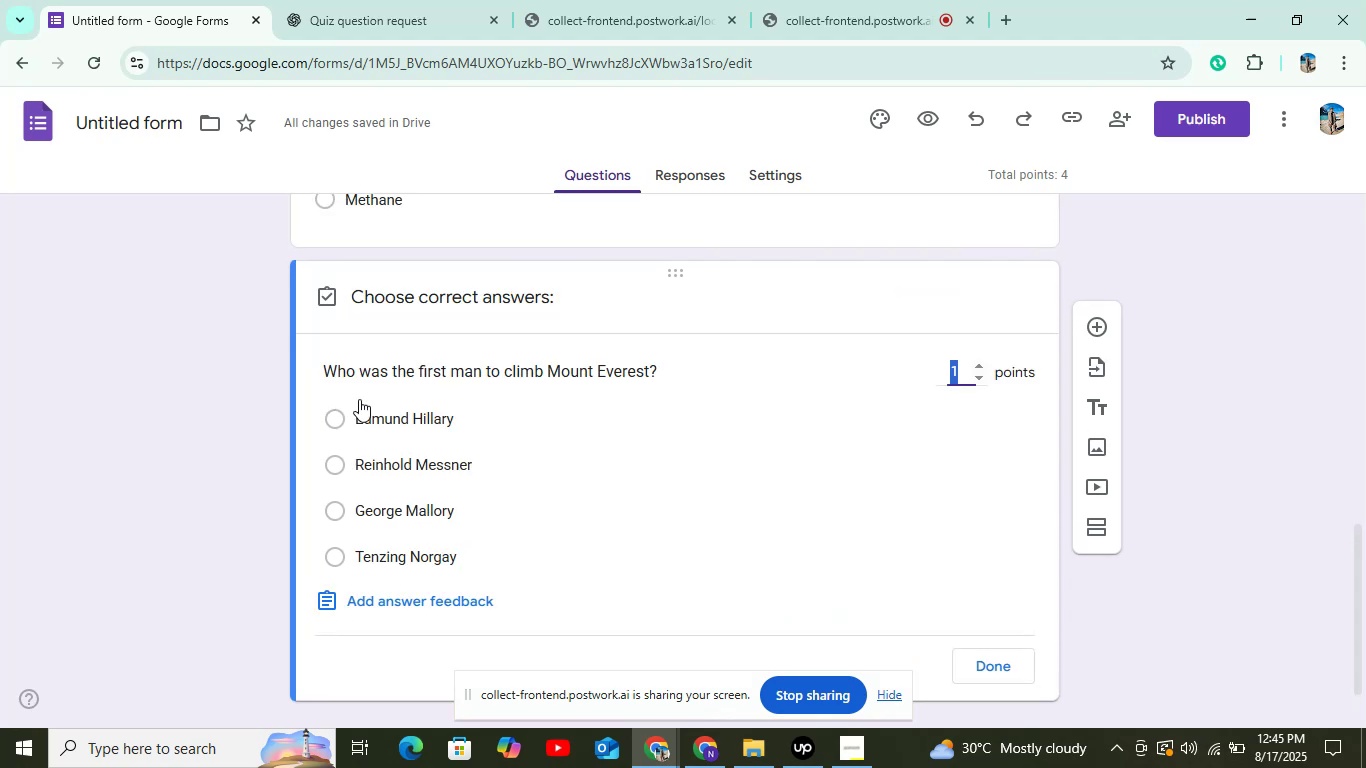 
left_click([367, 419])
 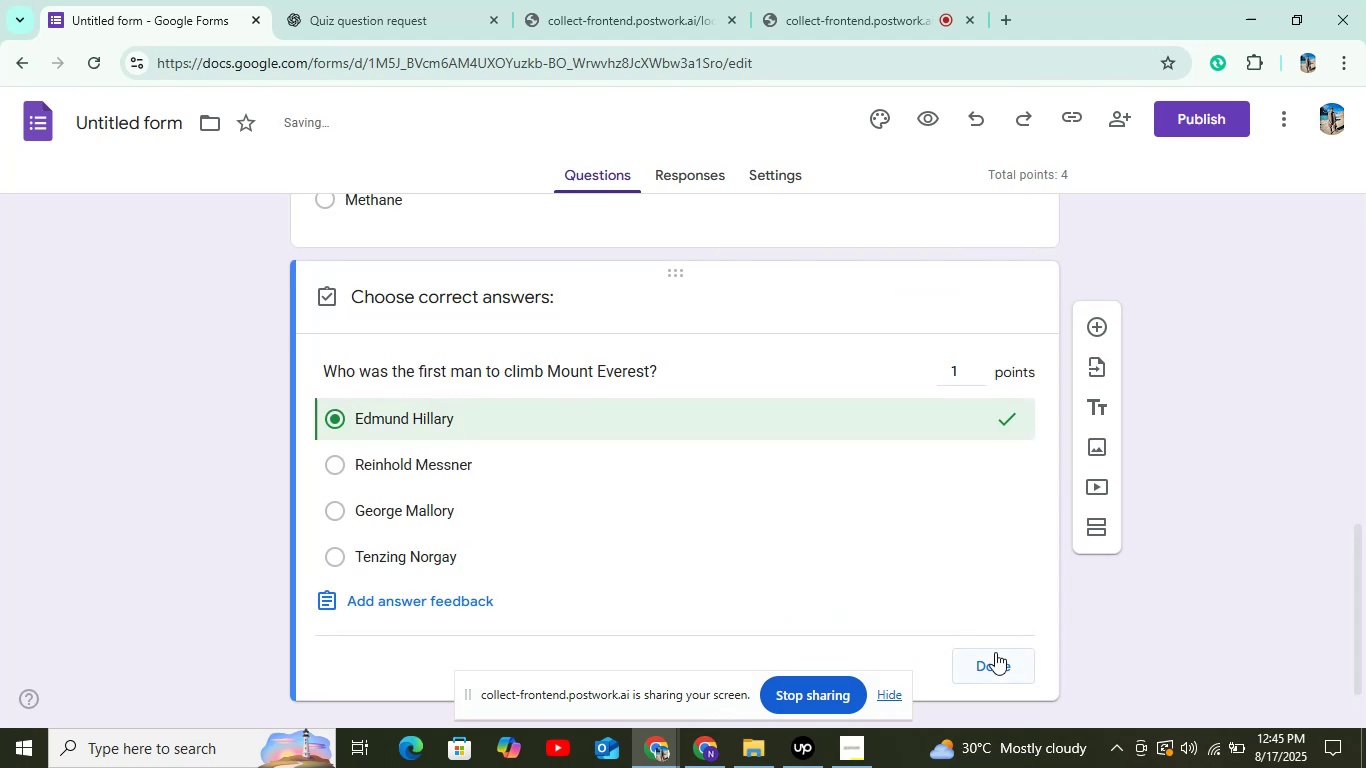 
left_click([995, 653])
 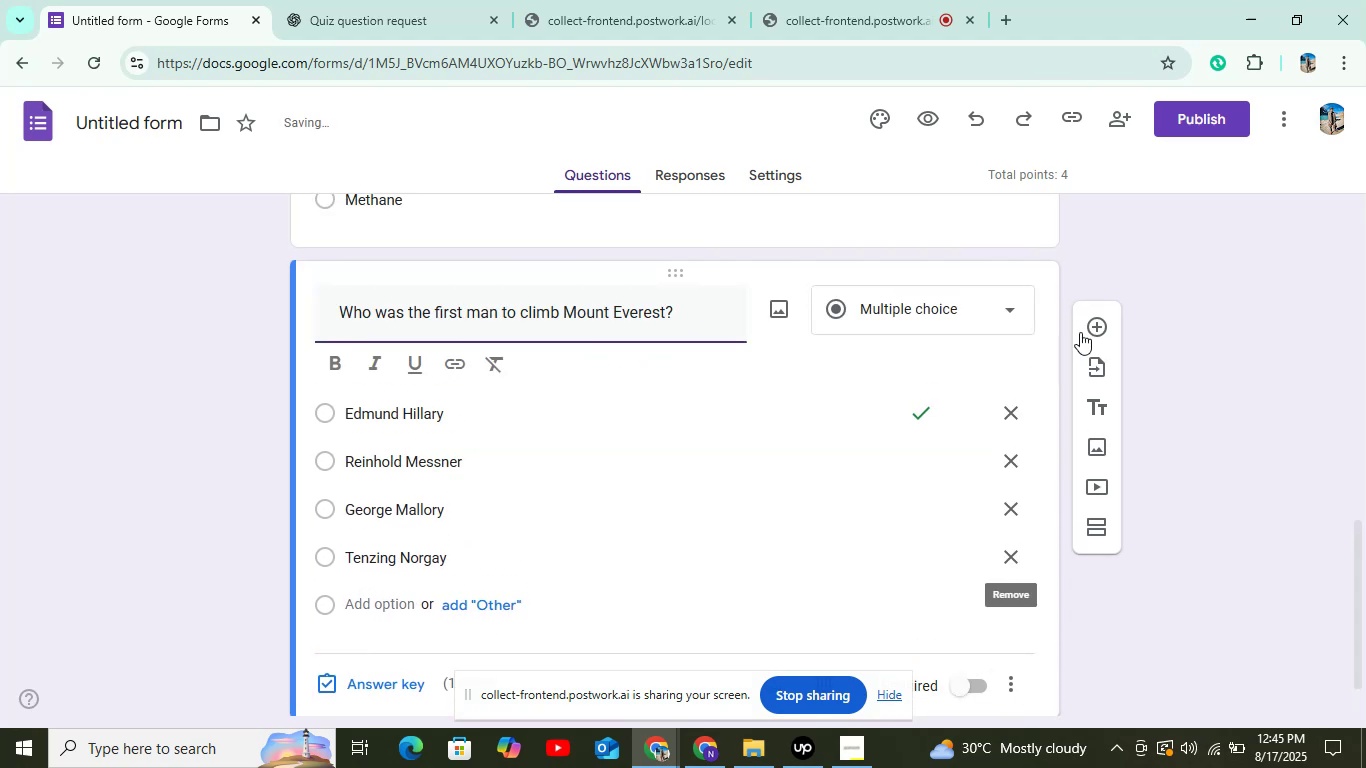 
left_click([1081, 332])
 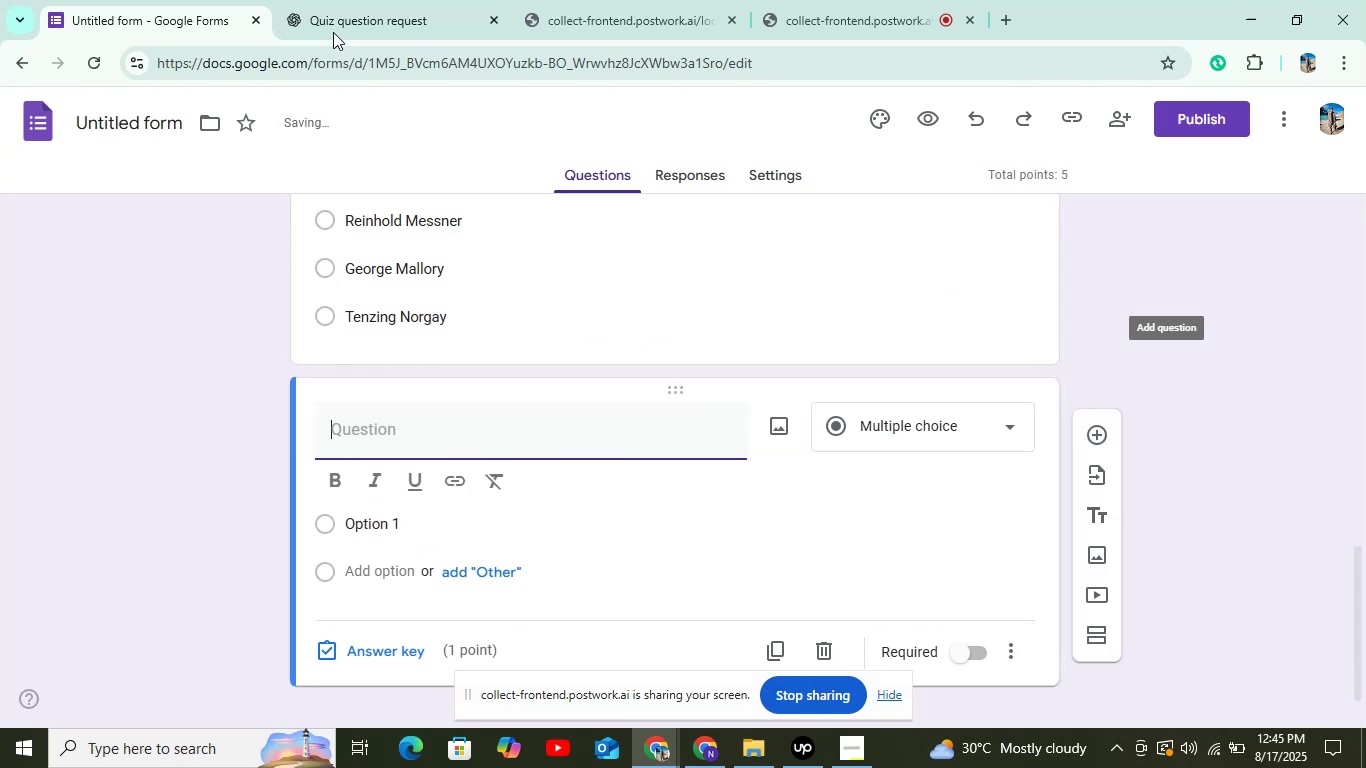 
left_click([332, 15])
 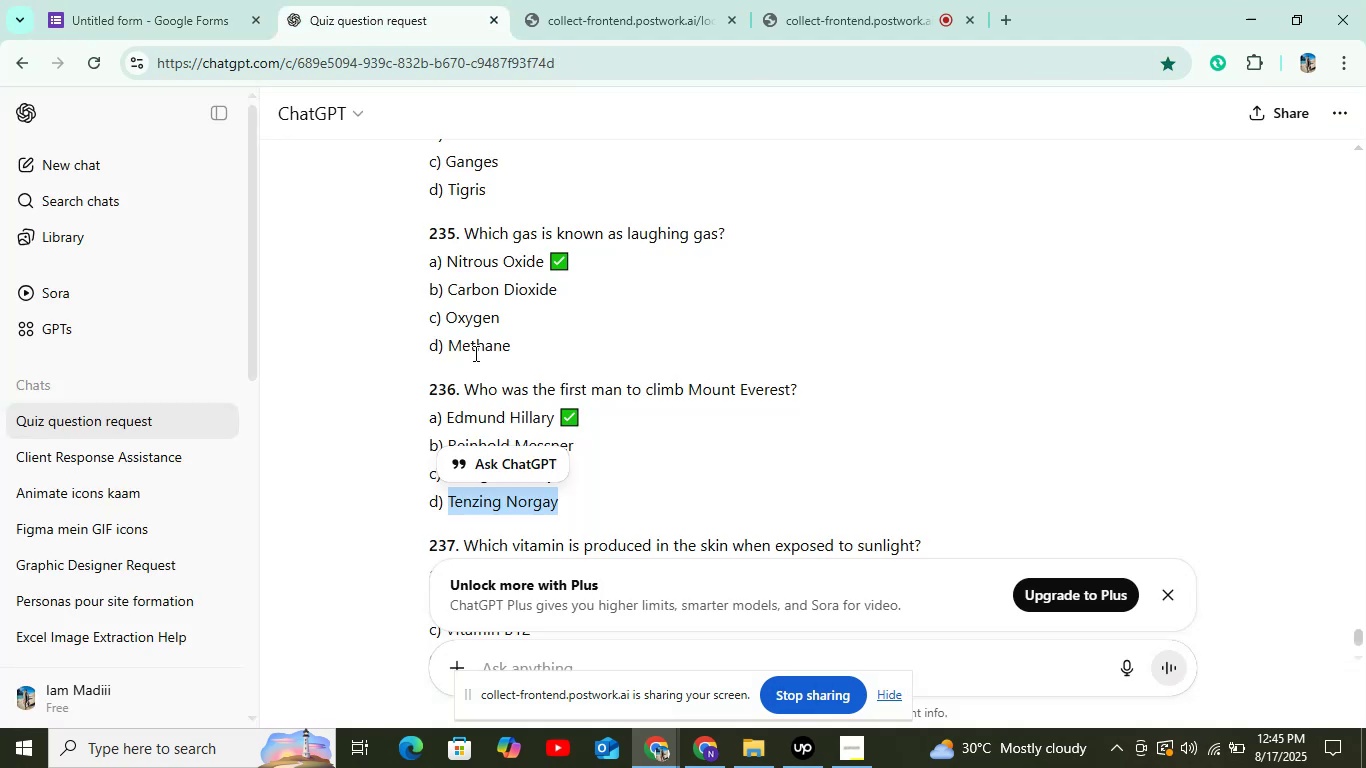 
scroll: coordinate [477, 423], scroll_direction: down, amount: 1.0
 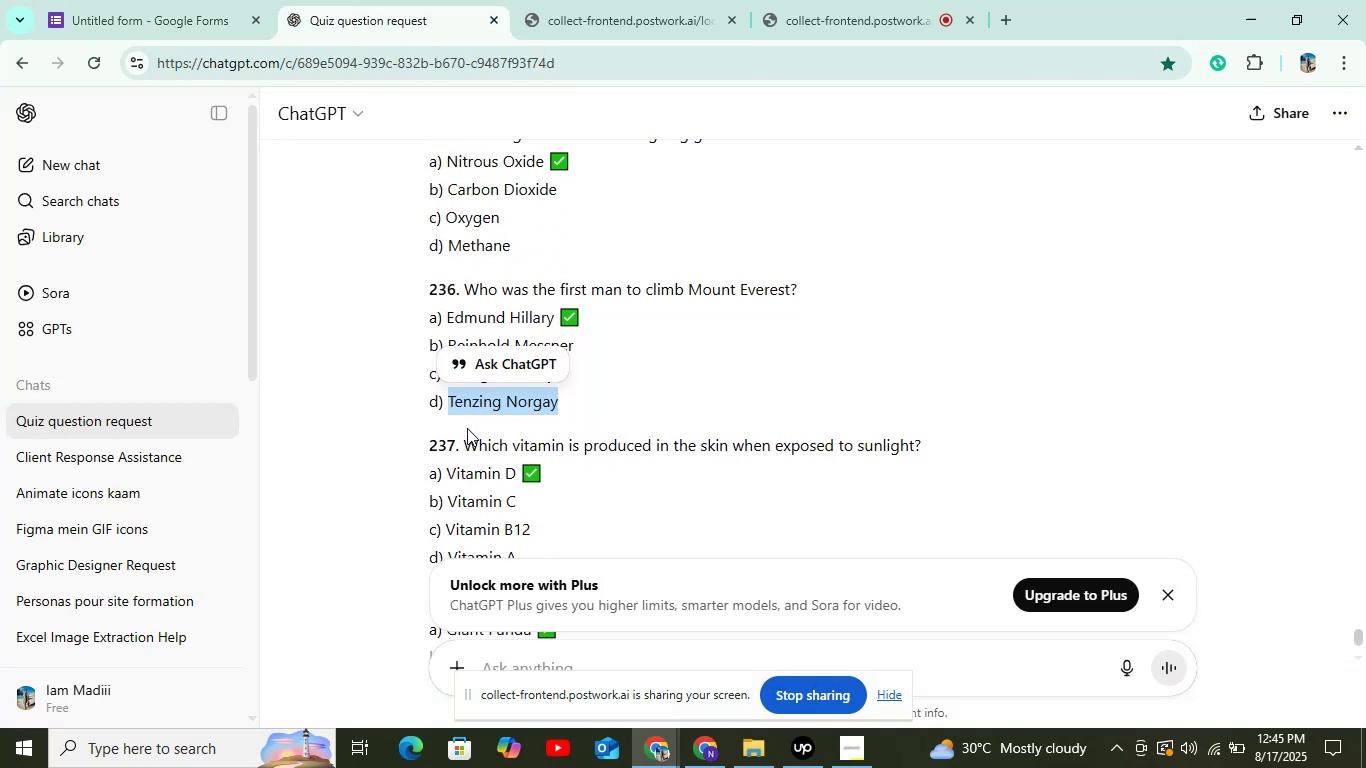 
left_click_drag(start_coordinate=[466, 438], to_coordinate=[933, 416])
 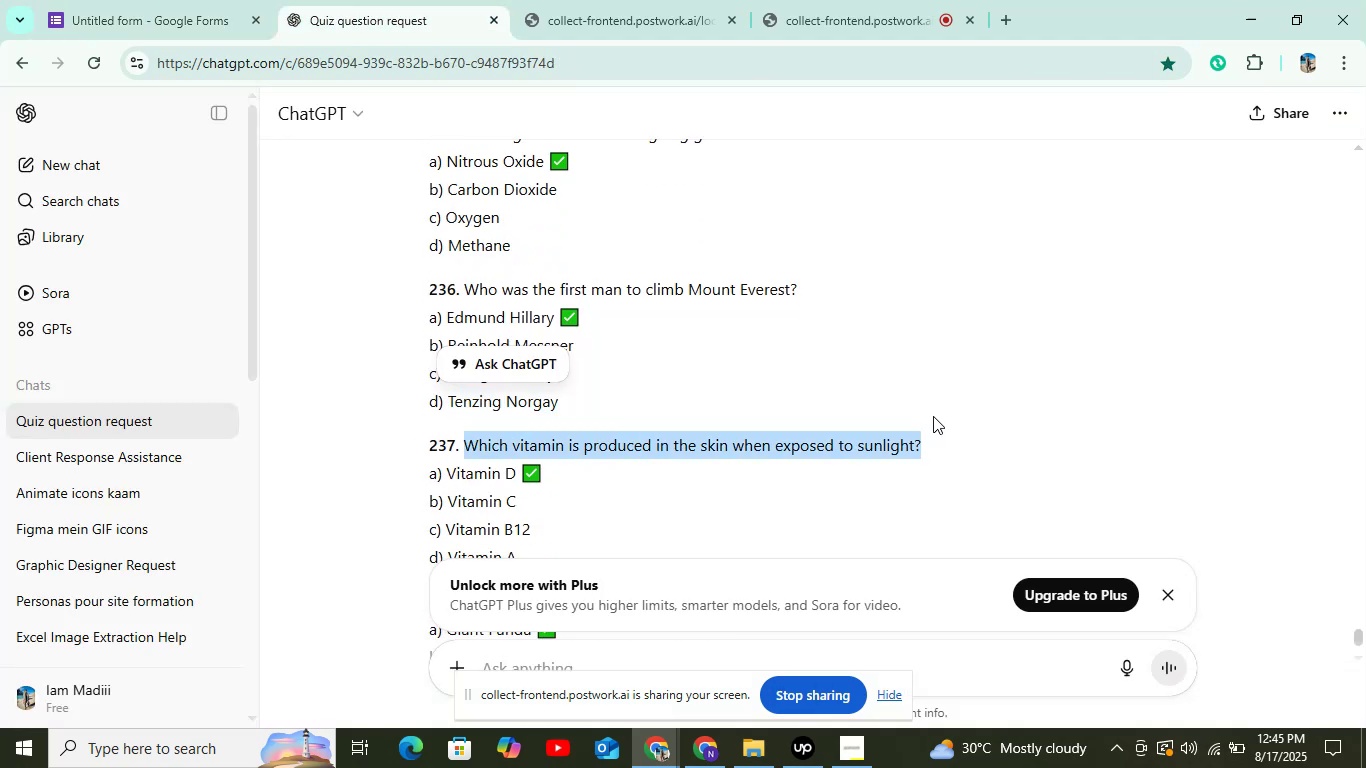 
key(Control+C)
 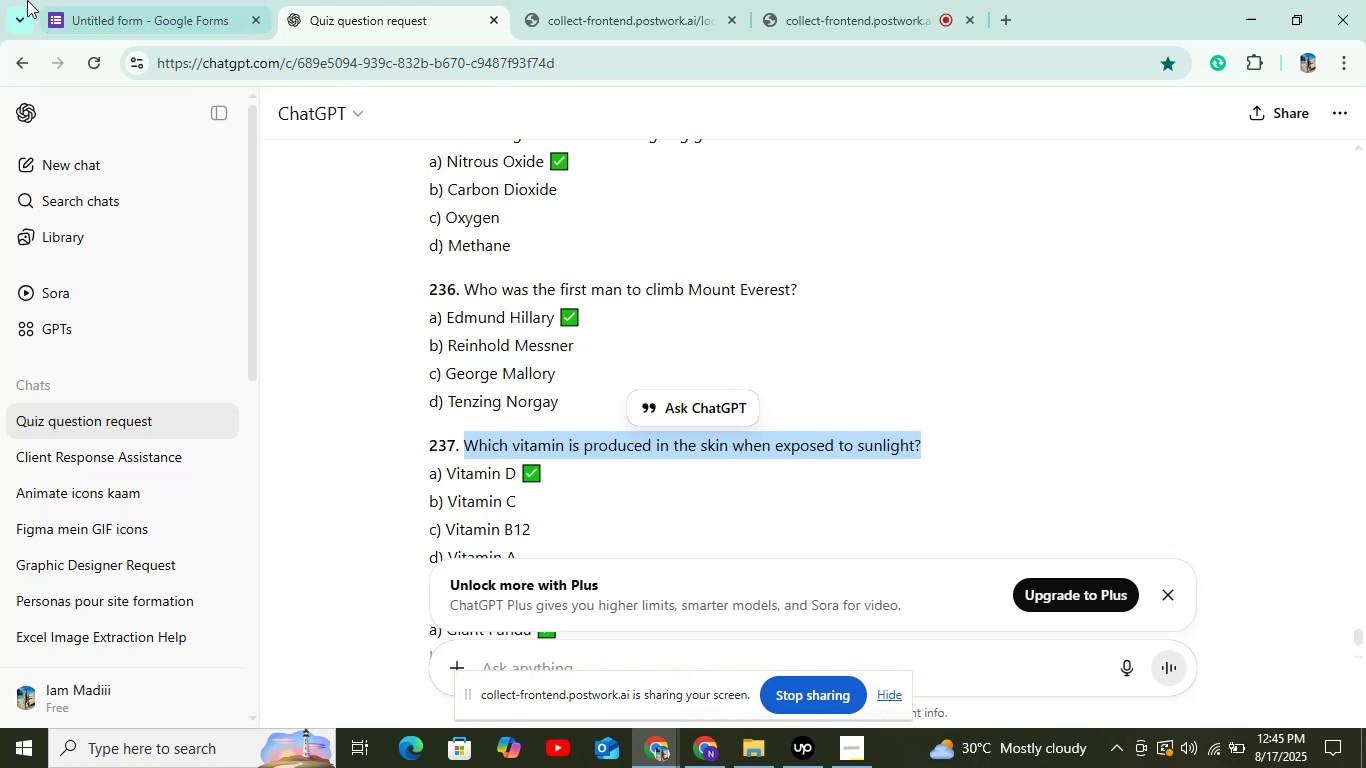 
left_click([109, 6])
 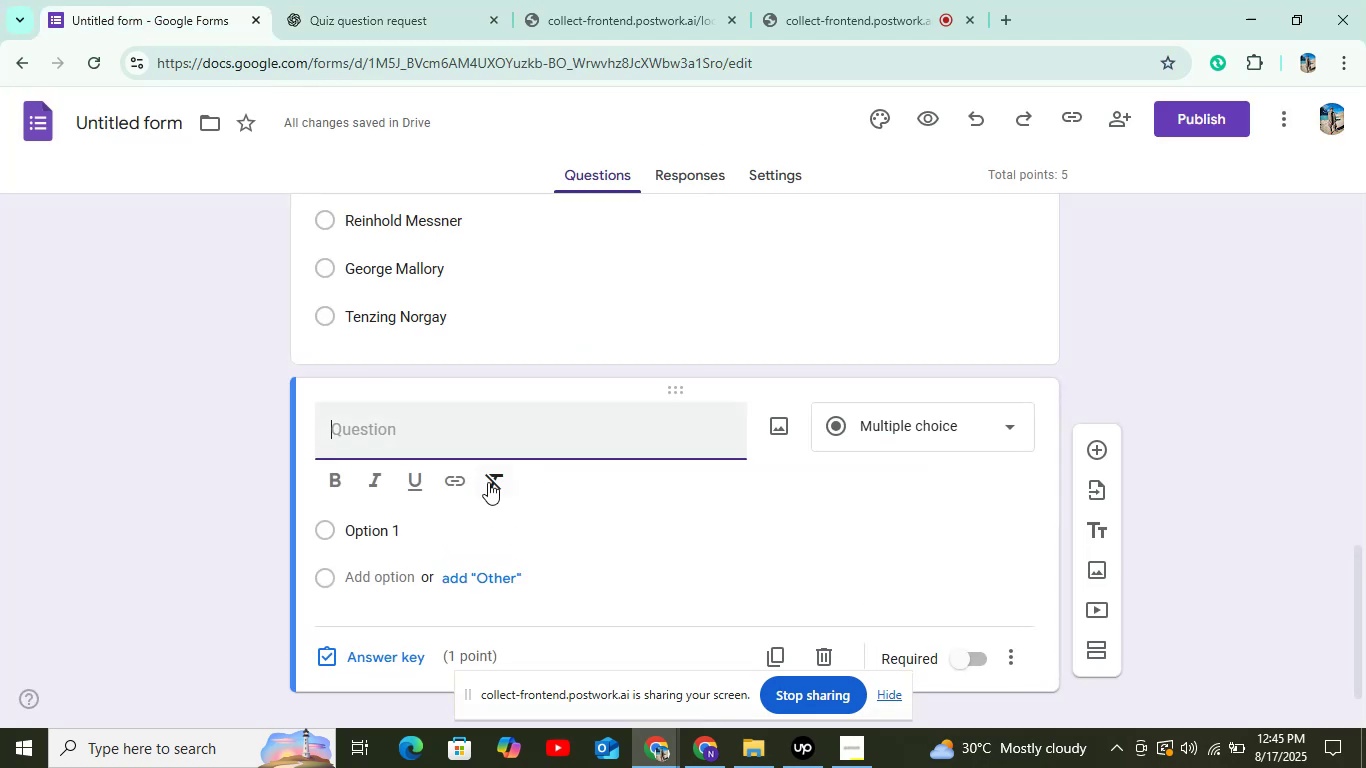 
key(Control+V)
 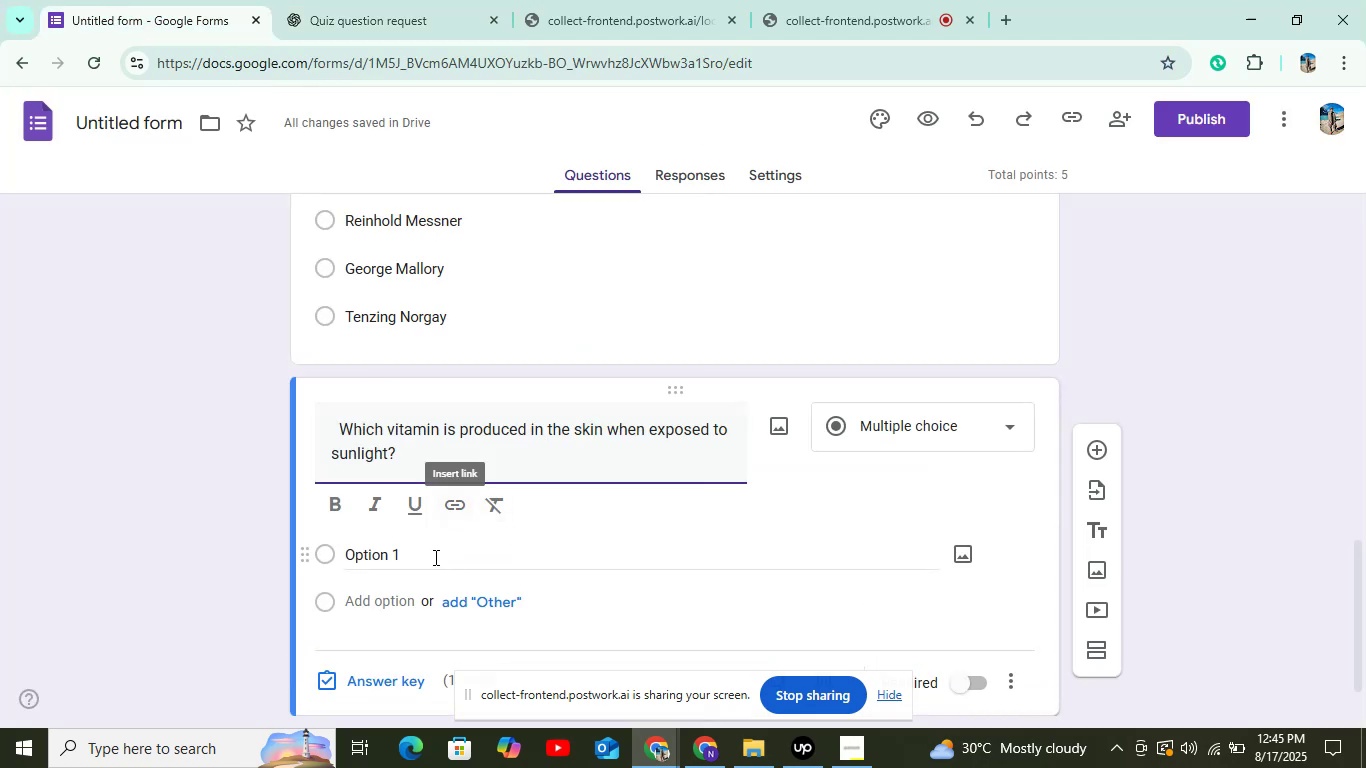 
left_click([430, 563])
 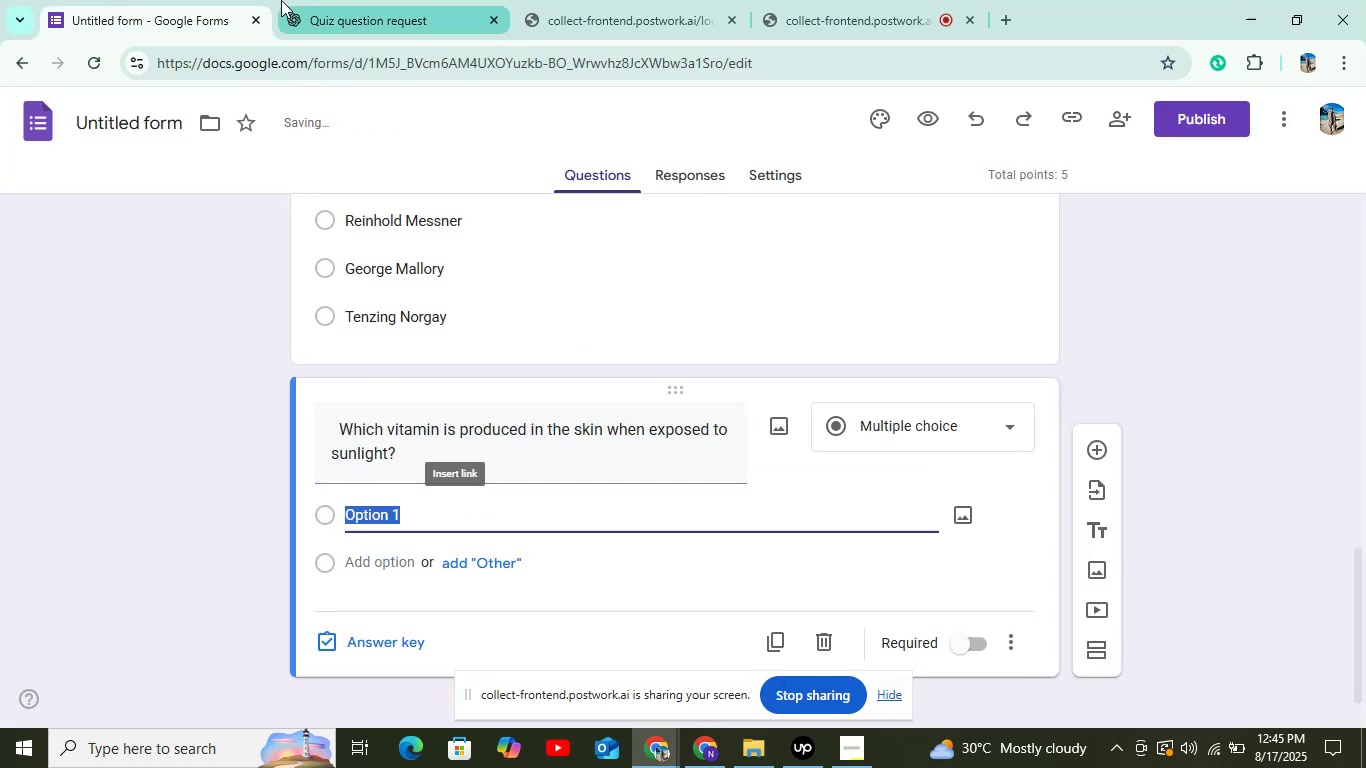 
left_click([281, 0])
 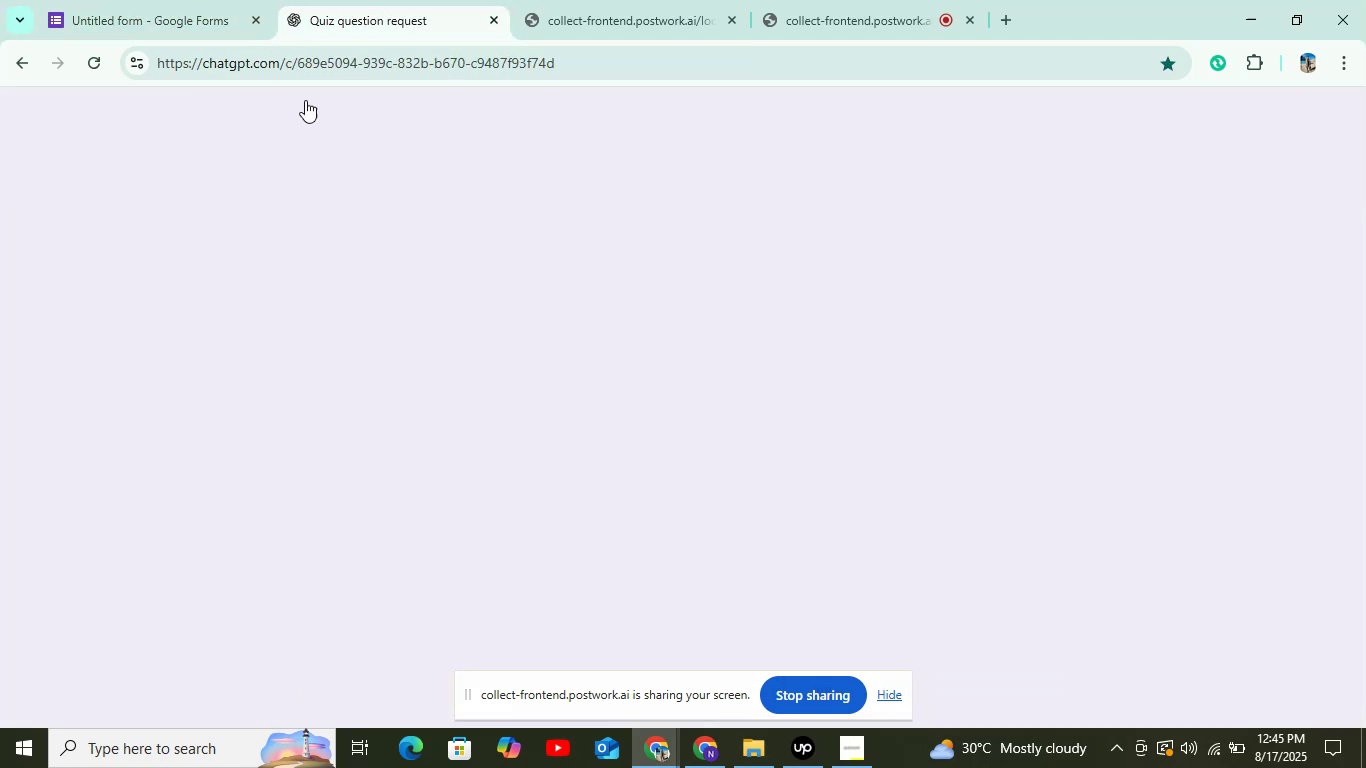 
mouse_move([445, 453])
 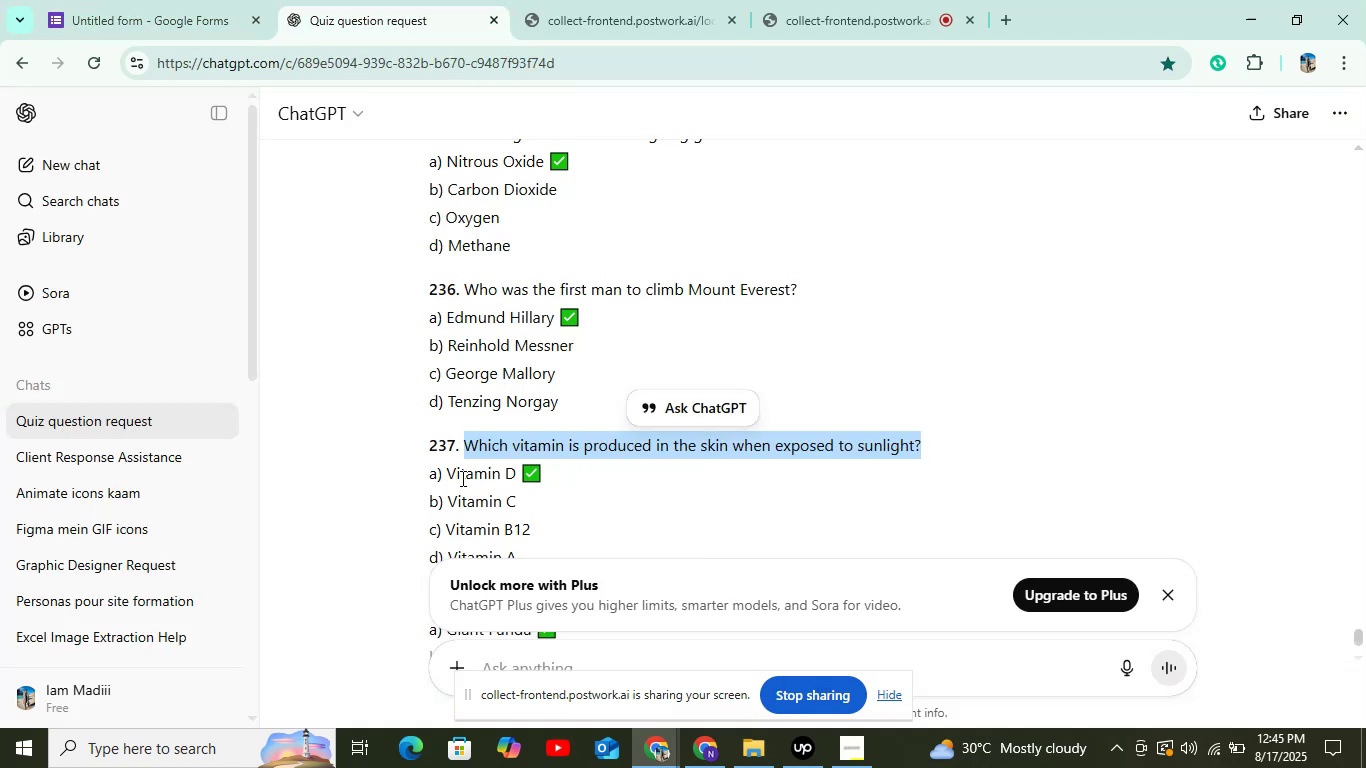 
left_click([461, 478])
 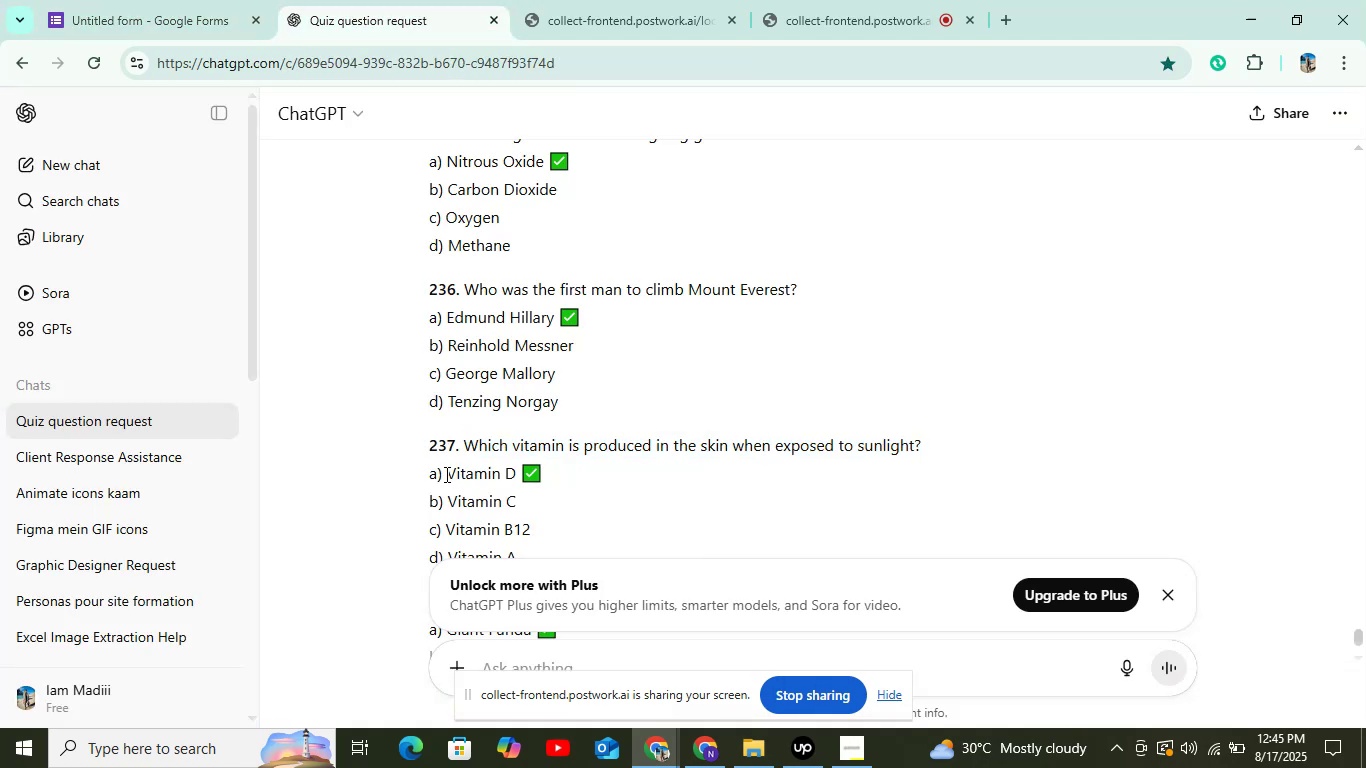 
left_click_drag(start_coordinate=[445, 473], to_coordinate=[517, 473])
 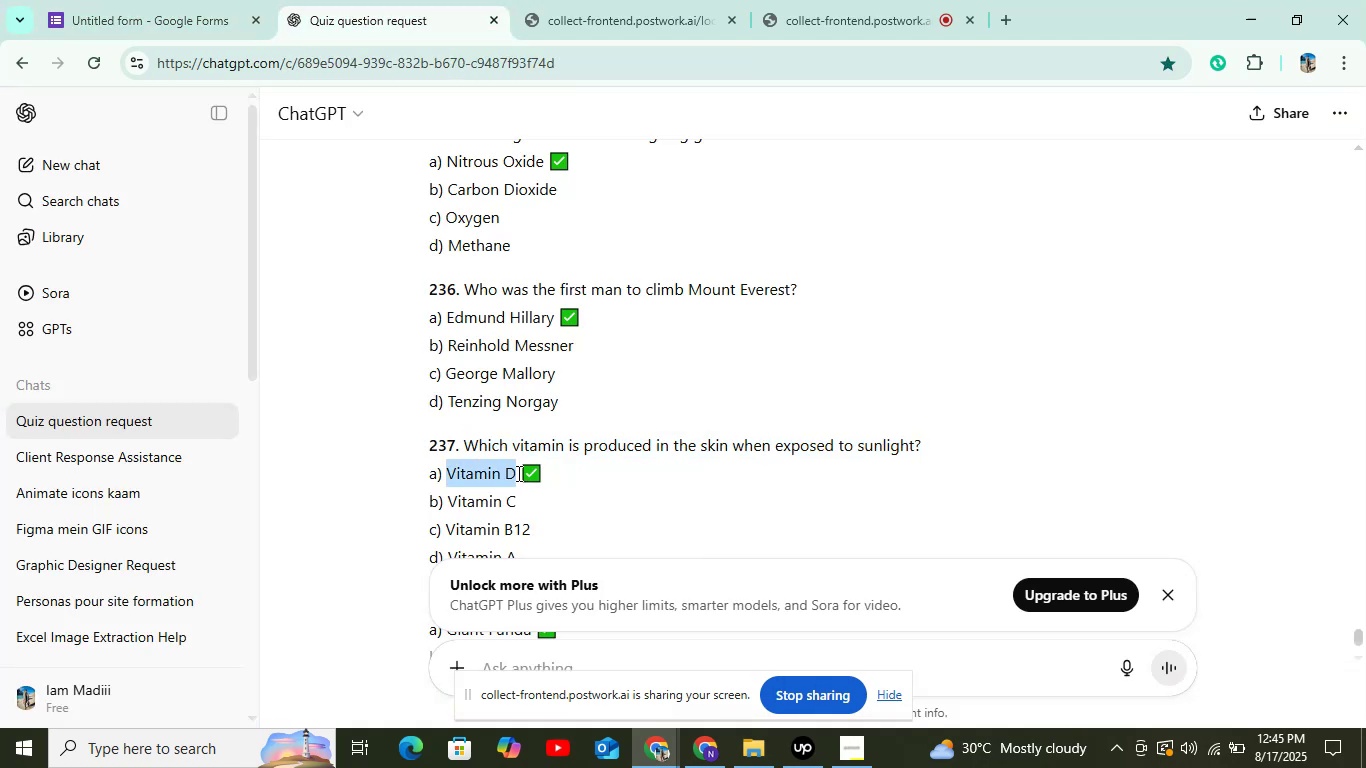 
key(Control+C)
 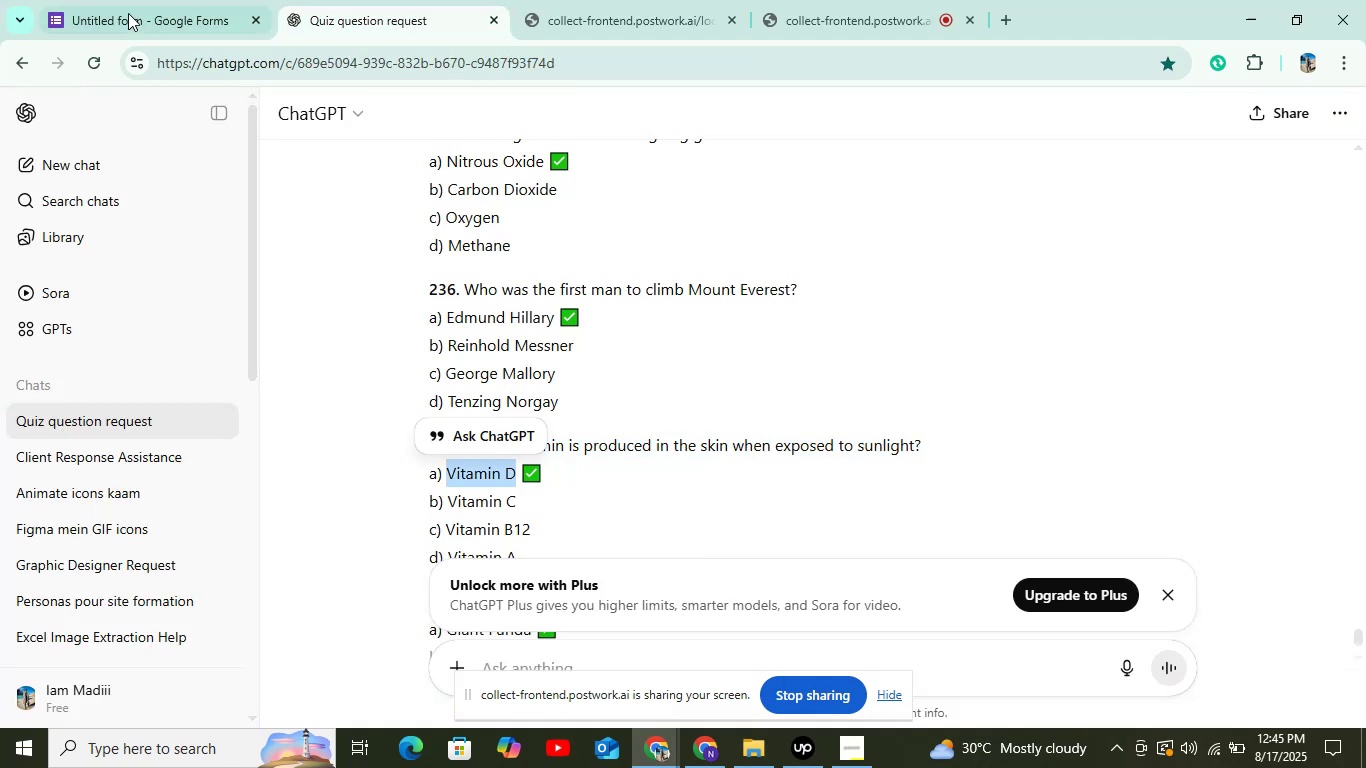 
left_click([128, 13])
 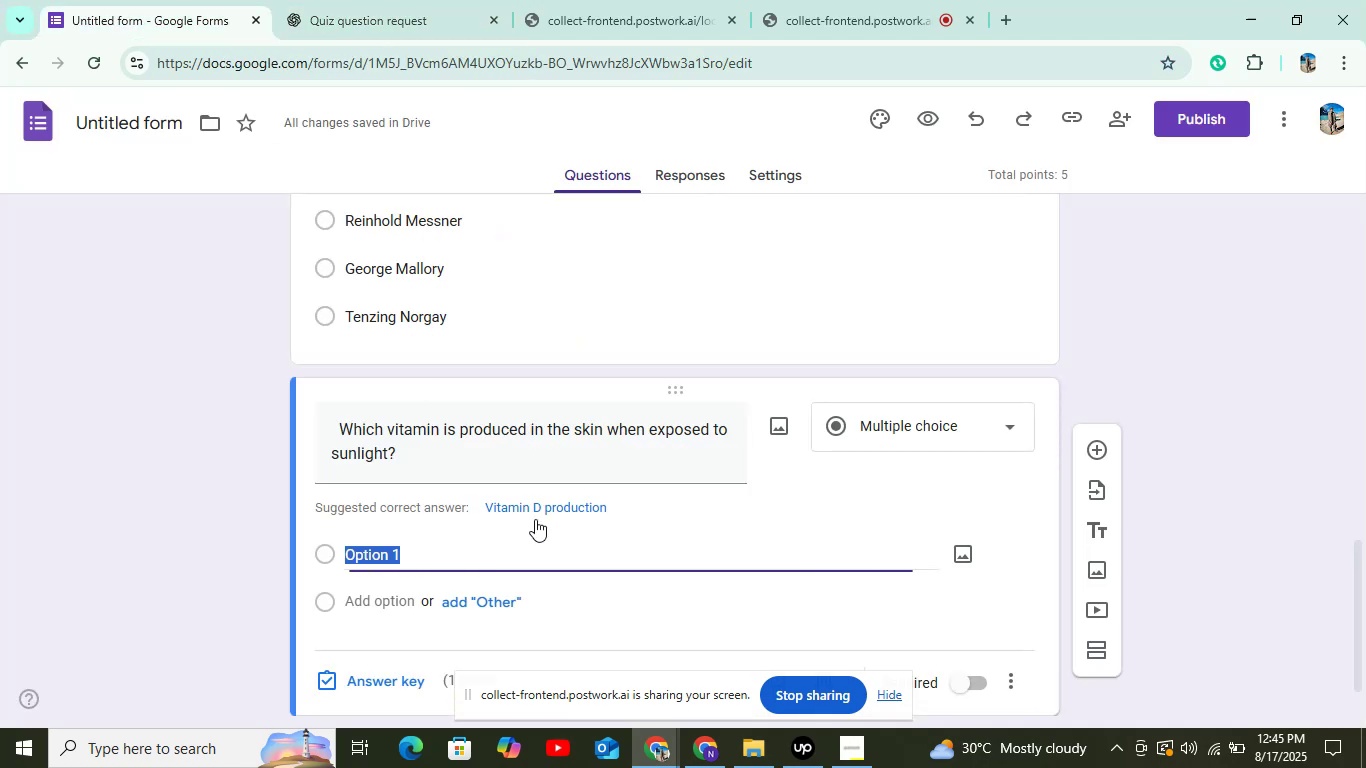 
key(Control+V)
 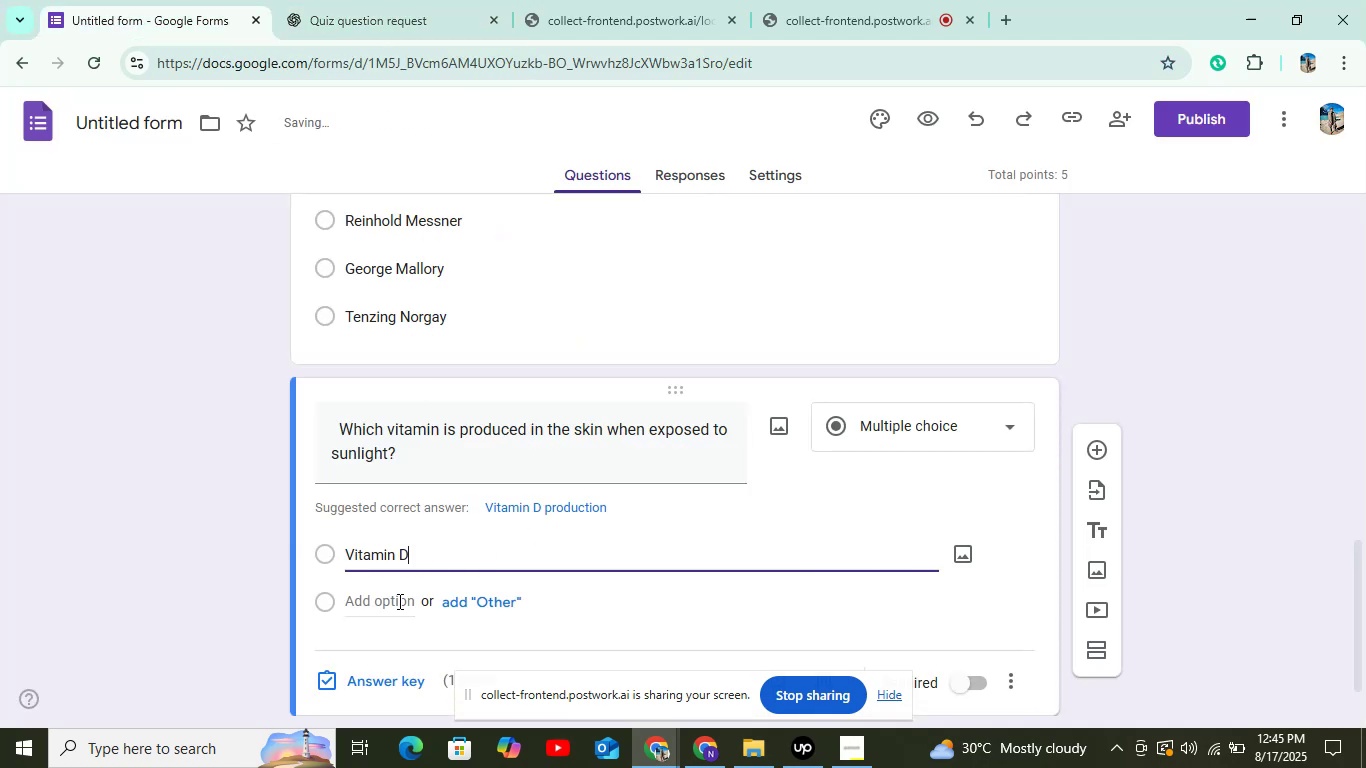 
left_click([398, 601])
 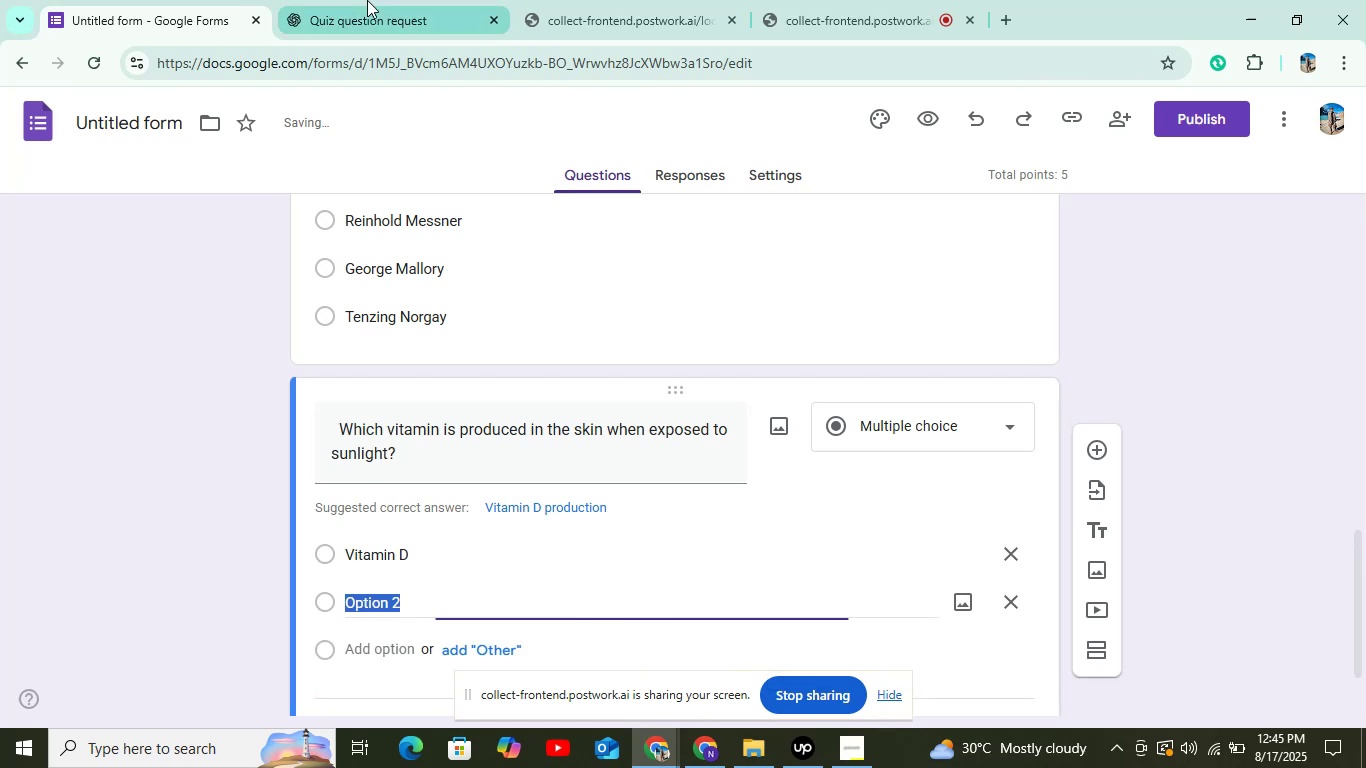 
left_click([367, 0])
 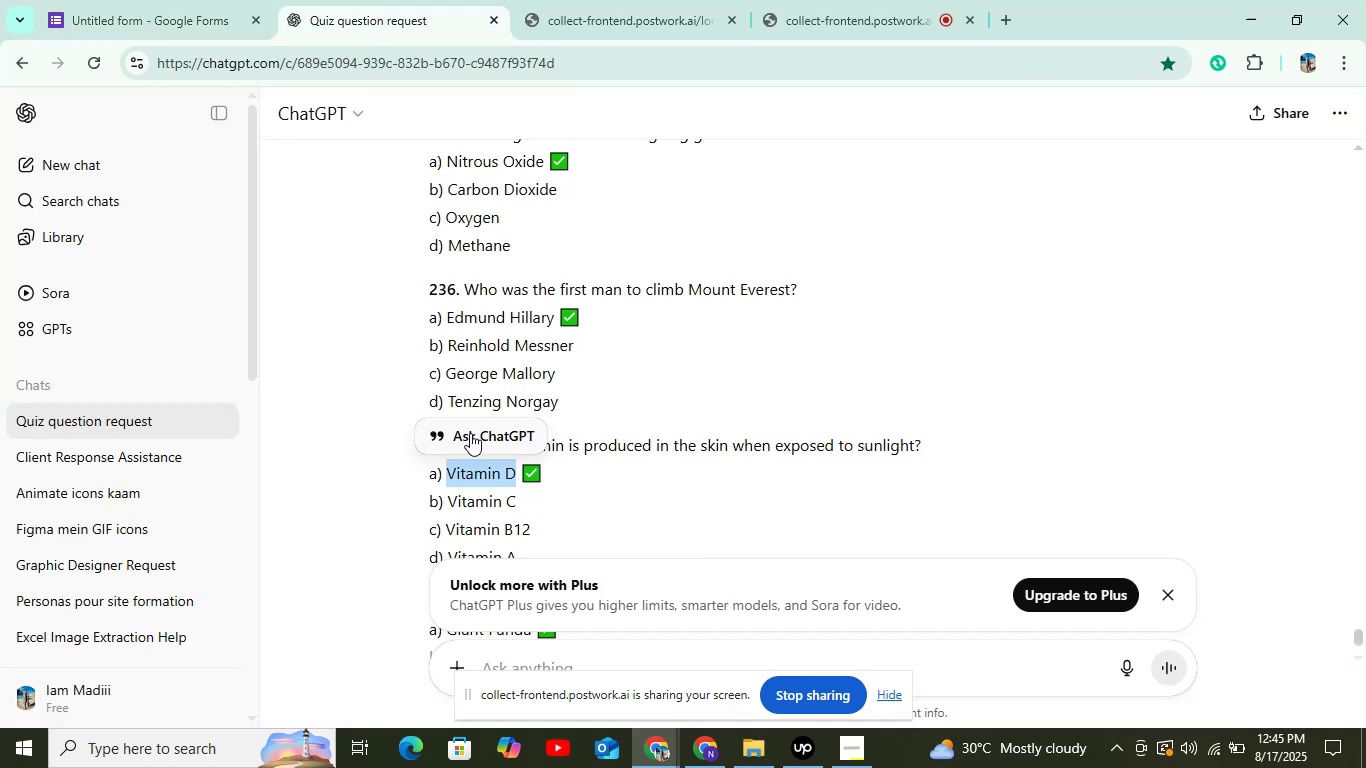 
left_click_drag(start_coordinate=[449, 499], to_coordinate=[515, 513])
 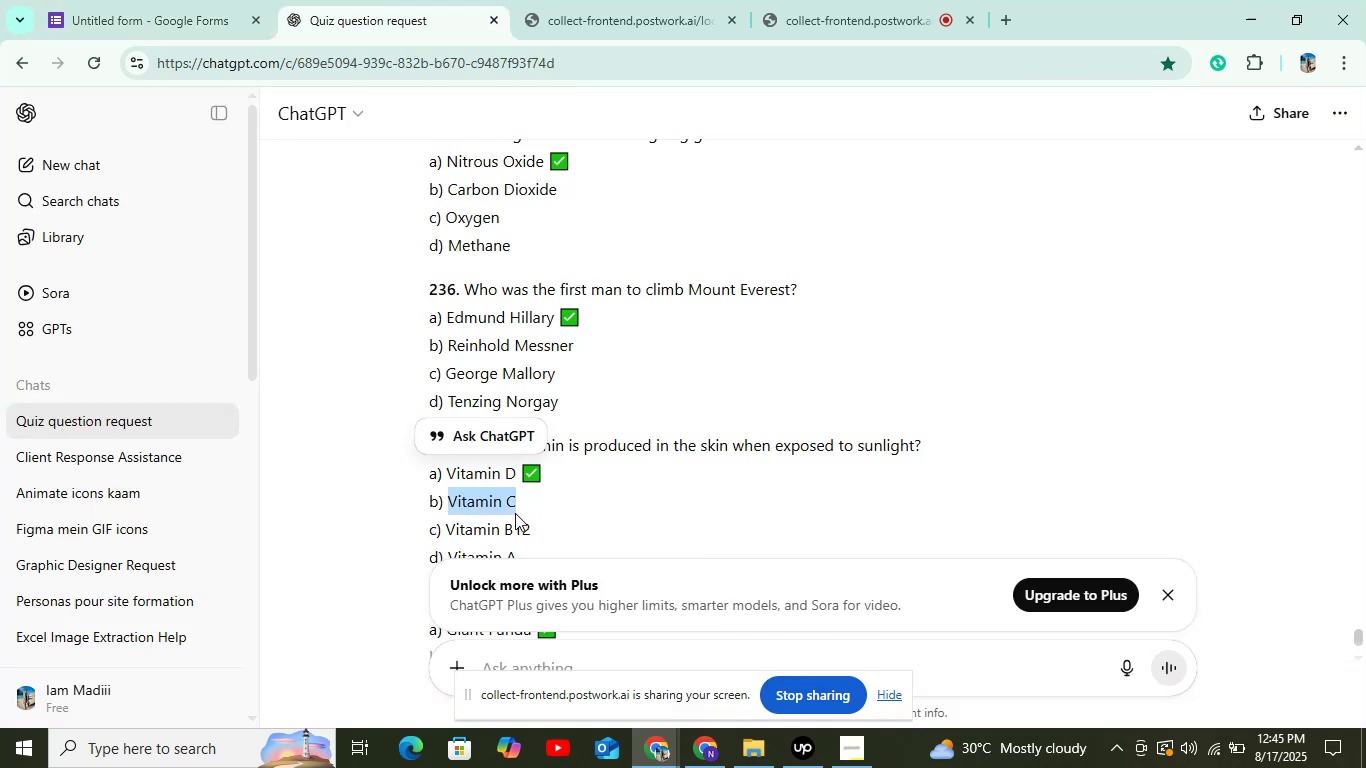 
key(Control+C)
 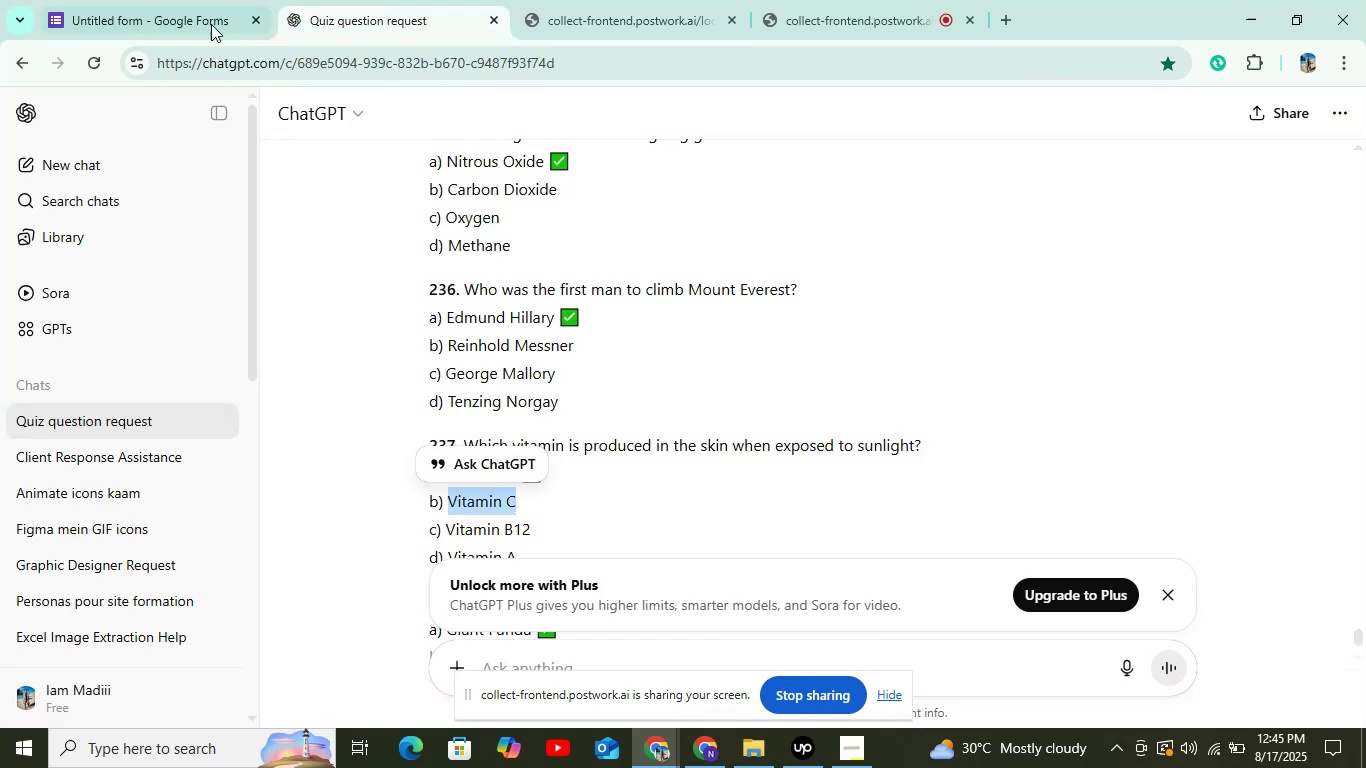 
left_click([196, 7])
 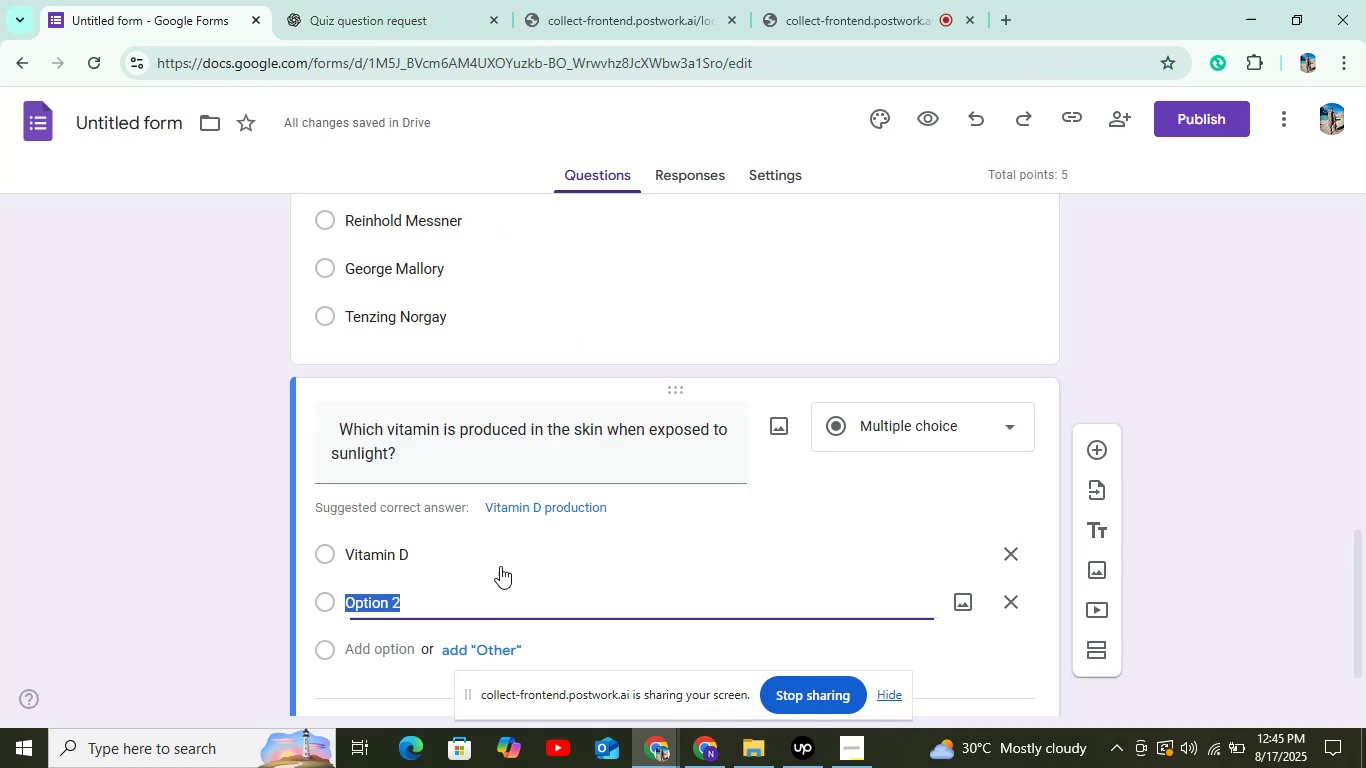 
key(Control+V)
 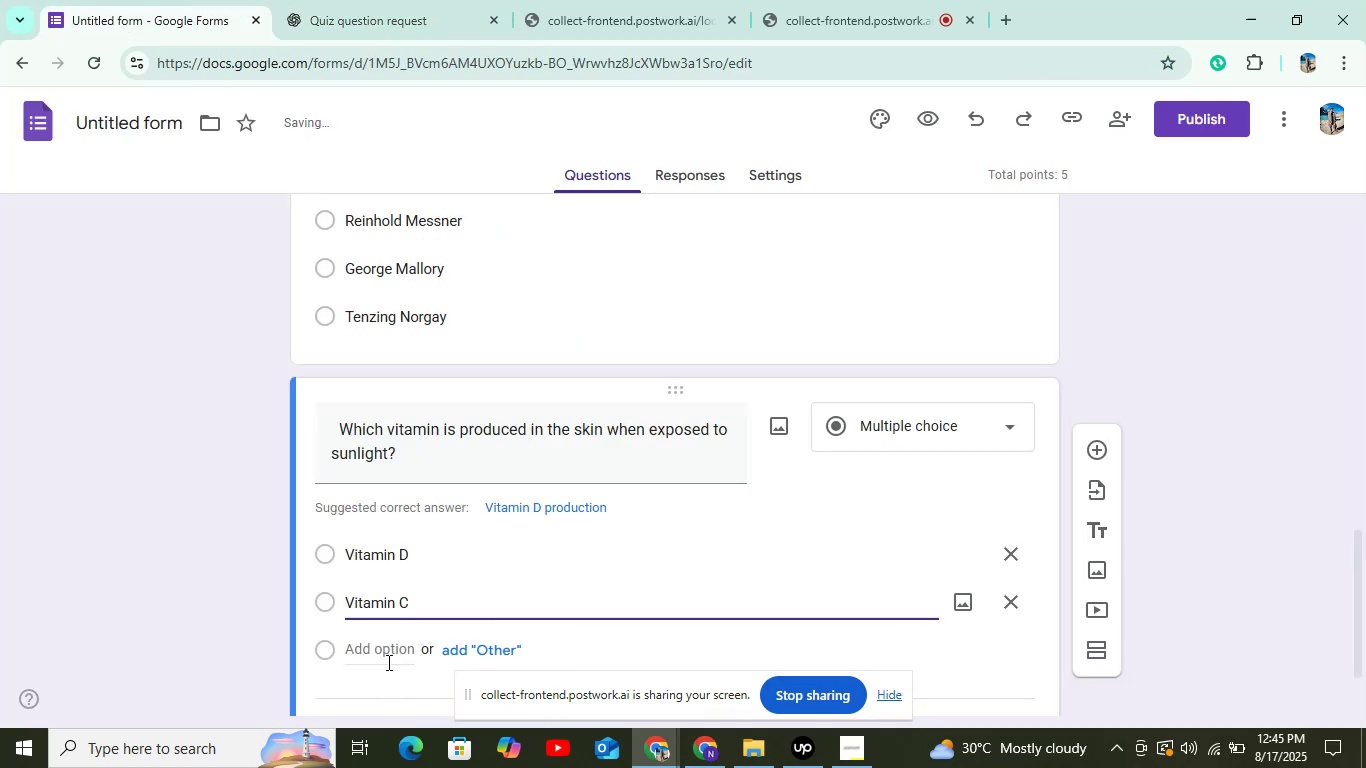 
left_click([387, 646])
 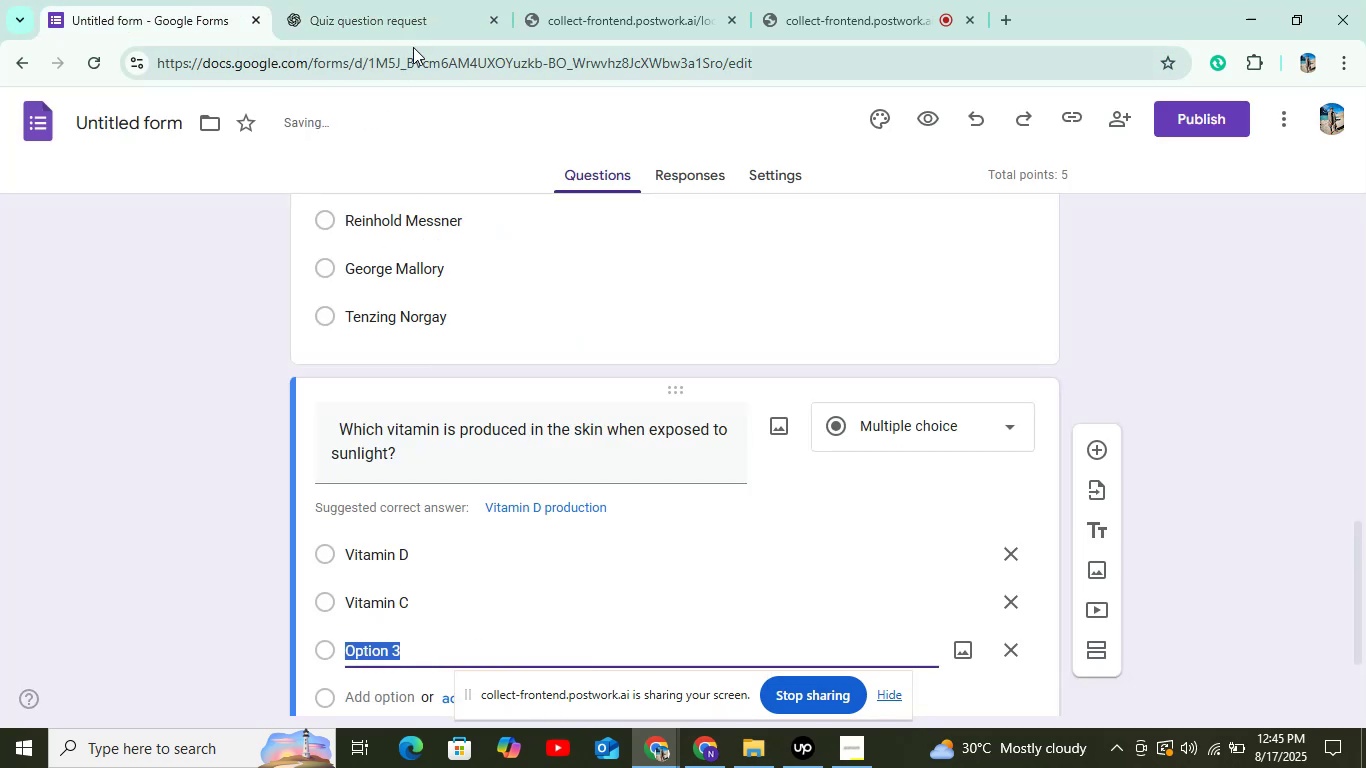 
left_click([413, 29])
 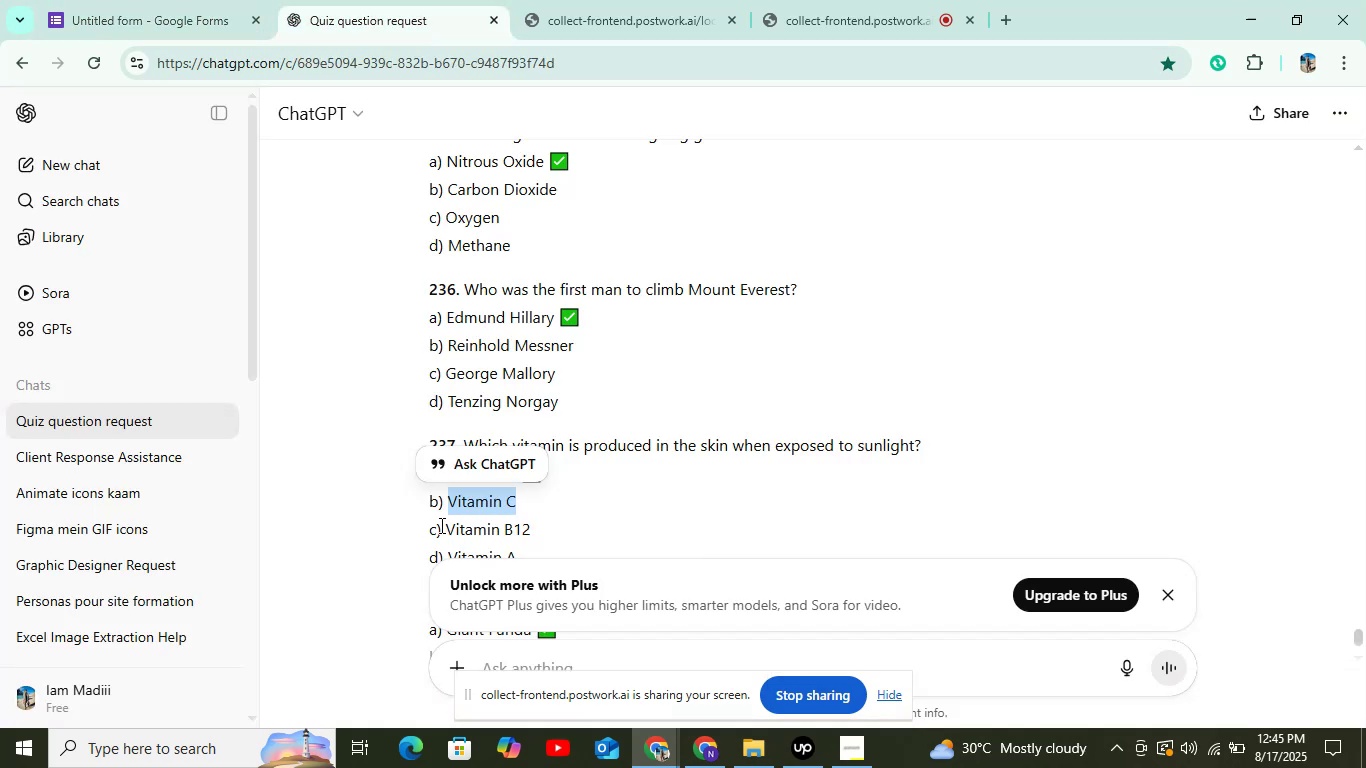 
left_click_drag(start_coordinate=[445, 528], to_coordinate=[574, 525])
 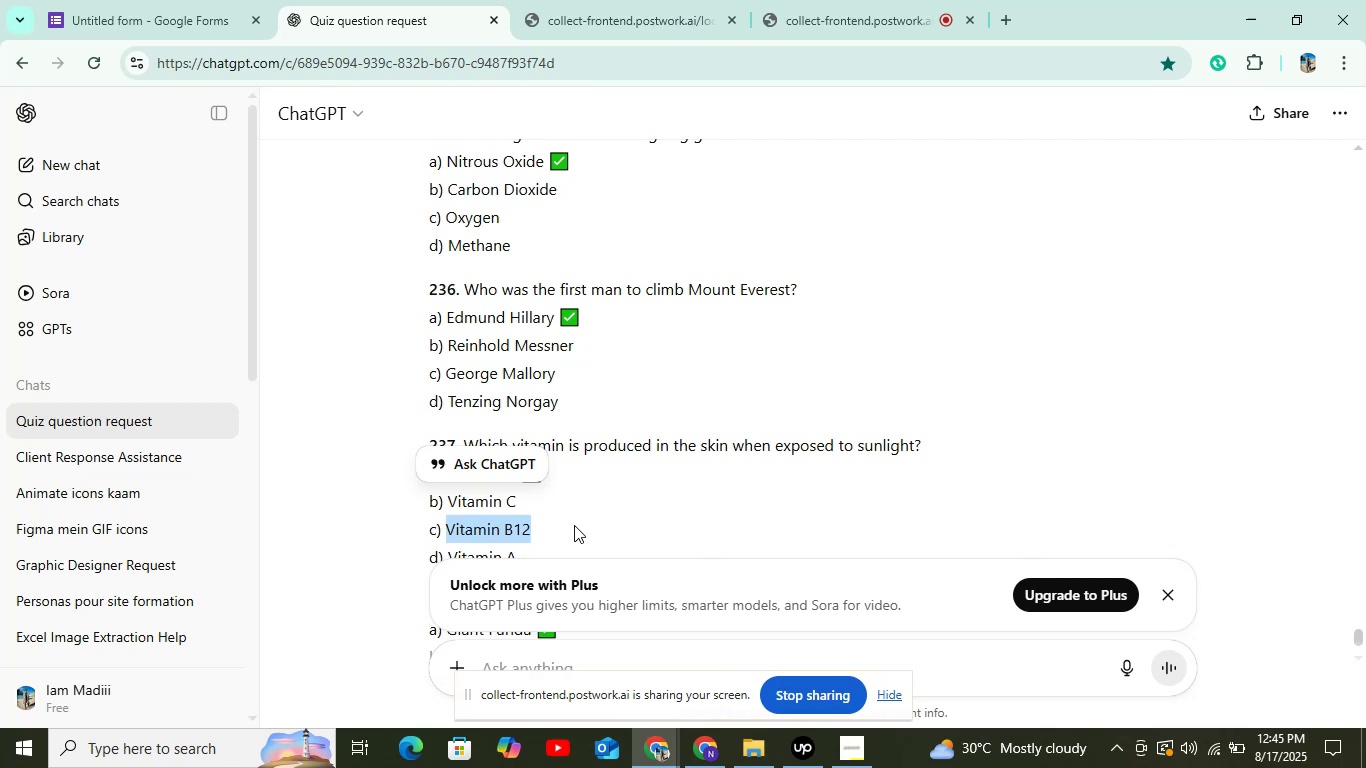 
key(Control+C)
 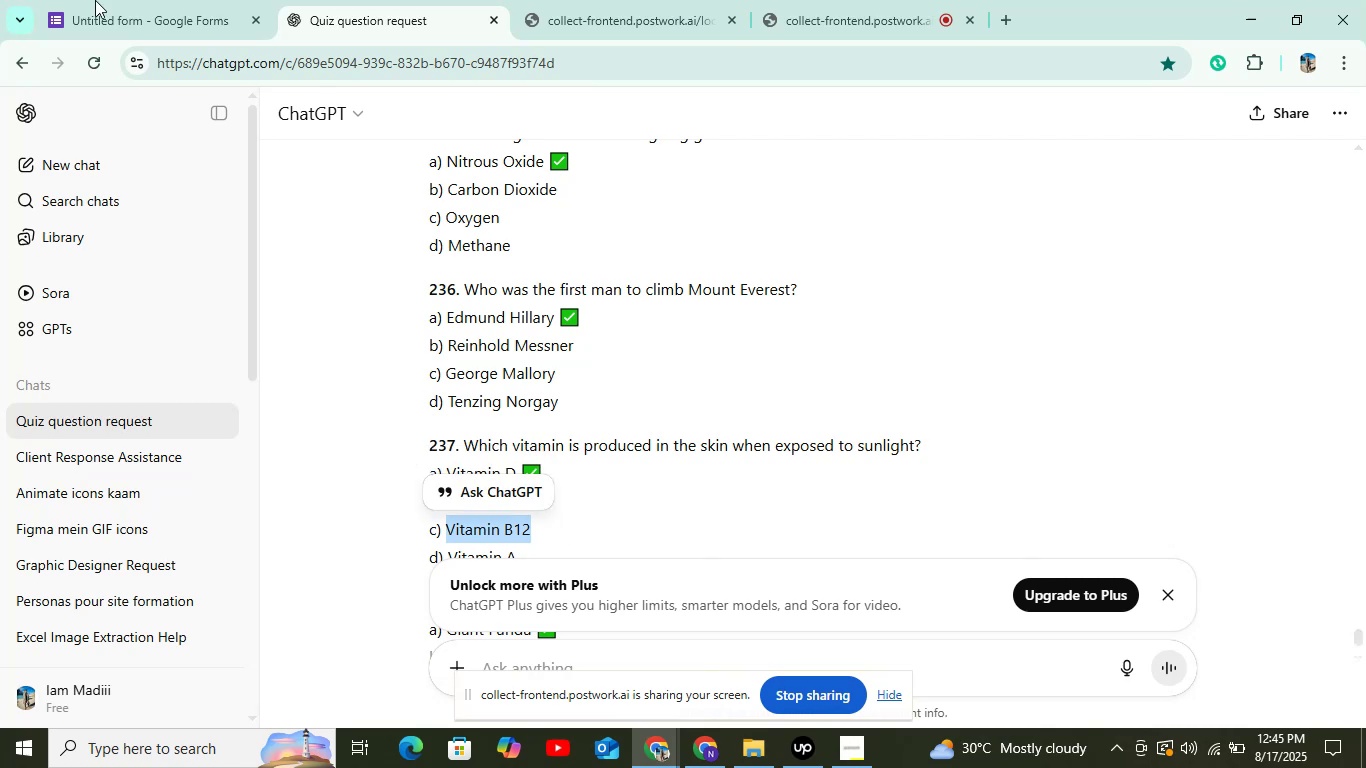 
left_click([98, 0])
 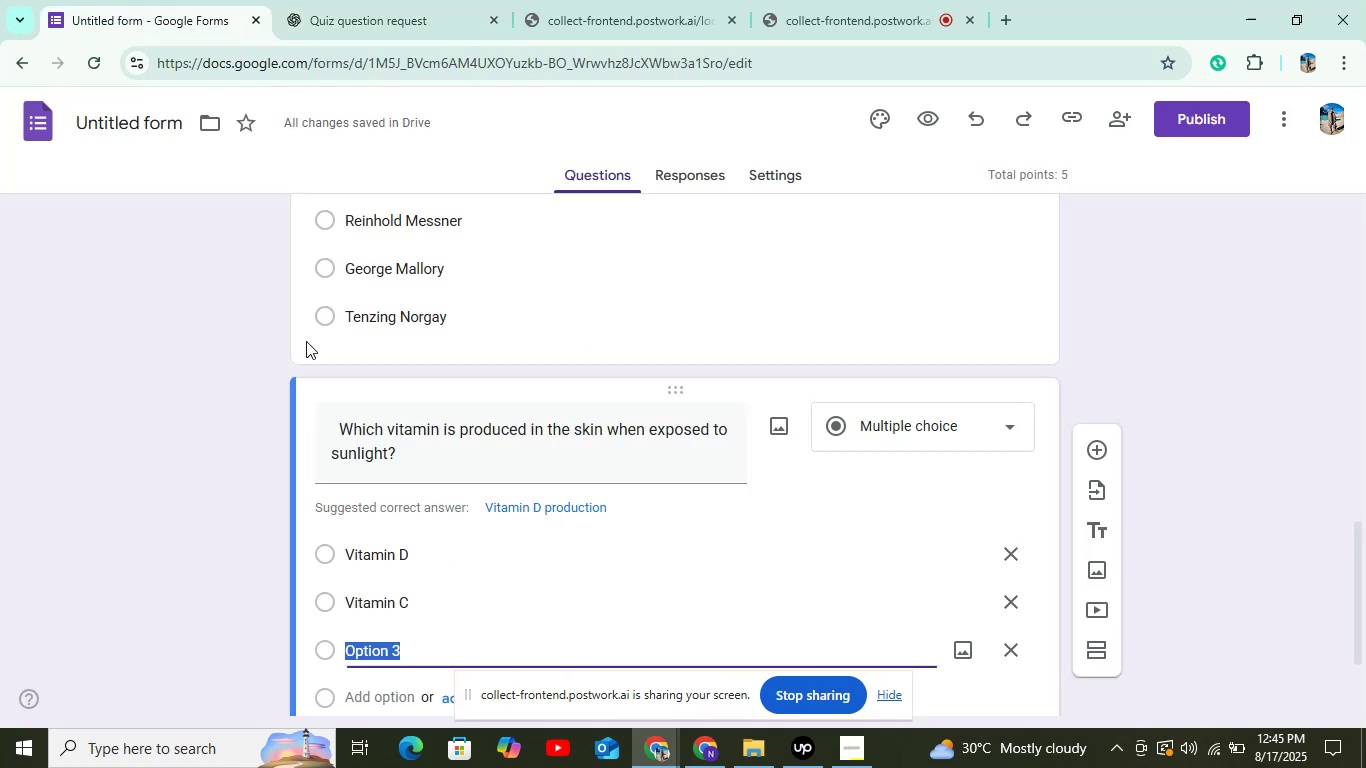 
key(Control+V)
 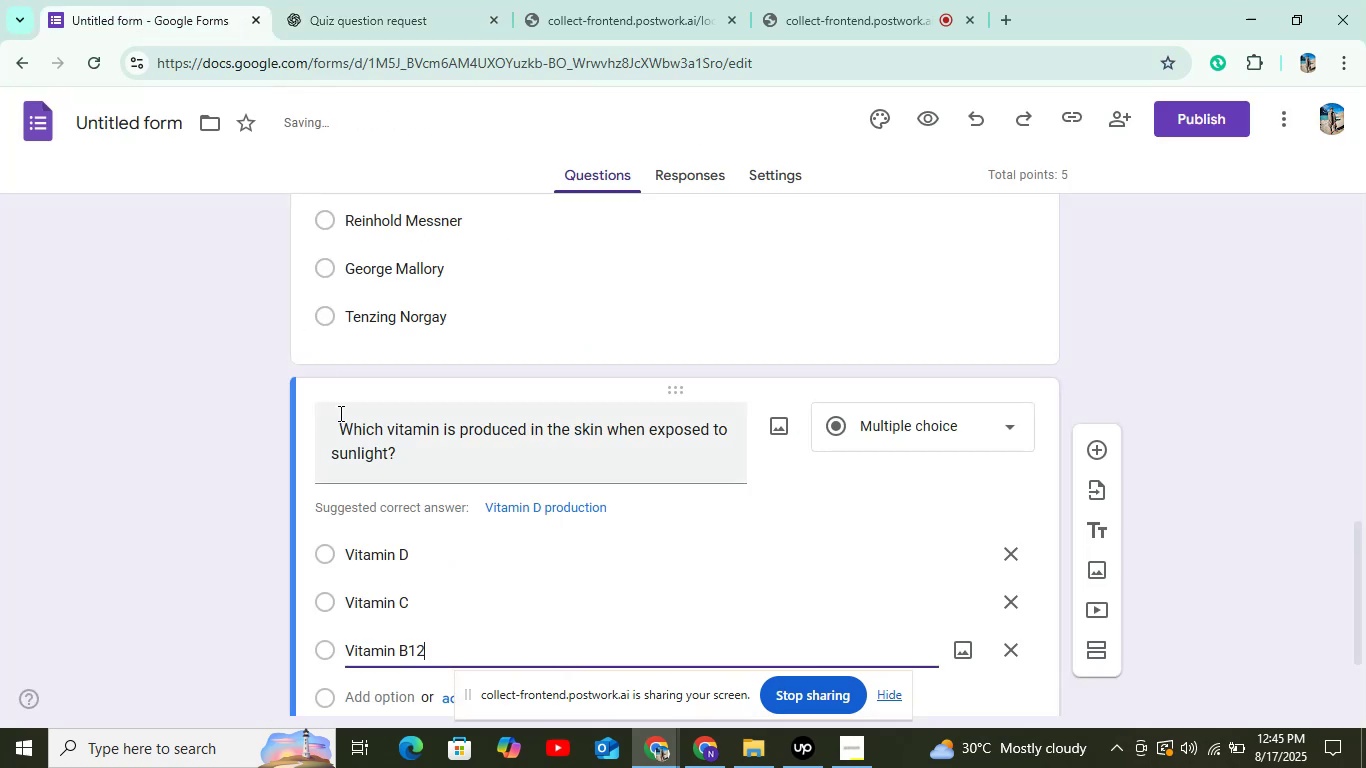 
scroll: coordinate [352, 420], scroll_direction: down, amount: 3.0
 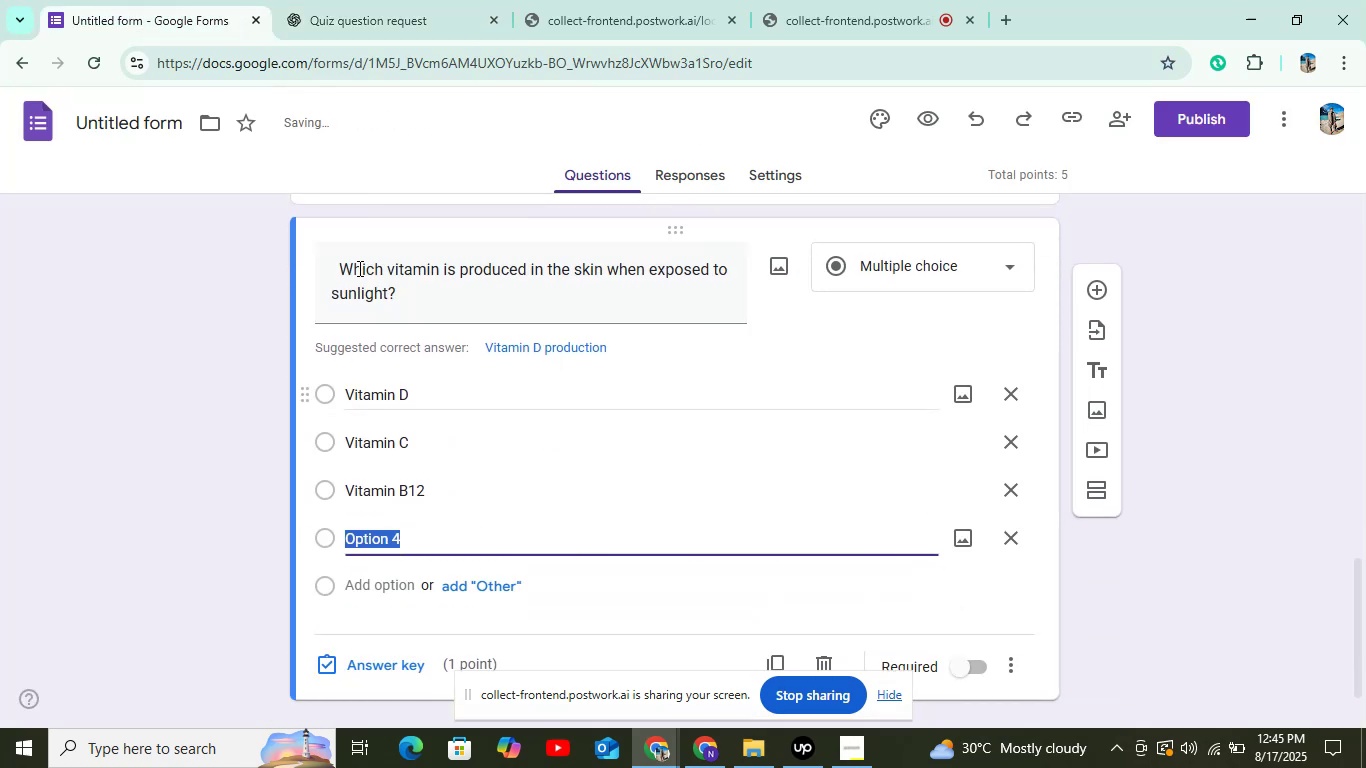 
left_click([325, 12])
 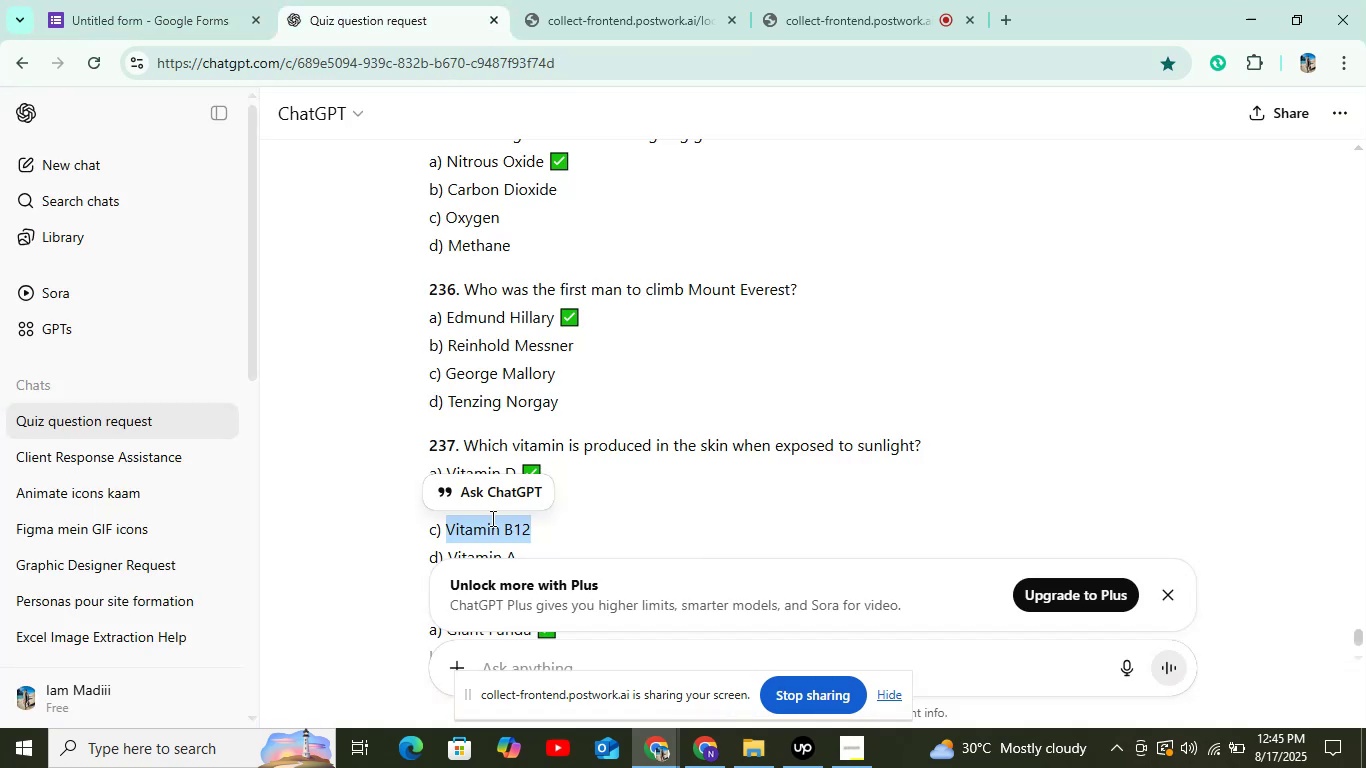 
scroll: coordinate [472, 439], scroll_direction: down, amount: 2.0
 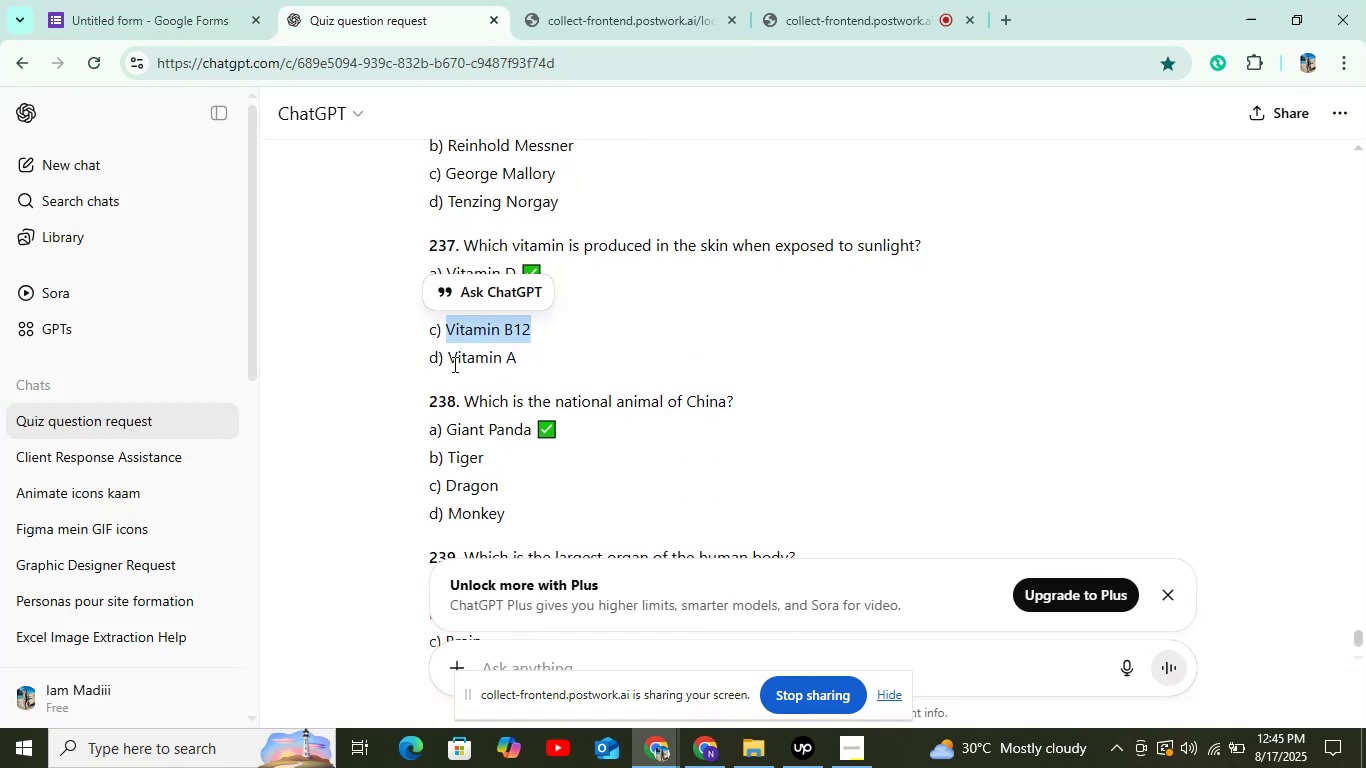 
left_click_drag(start_coordinate=[453, 359], to_coordinate=[543, 351])
 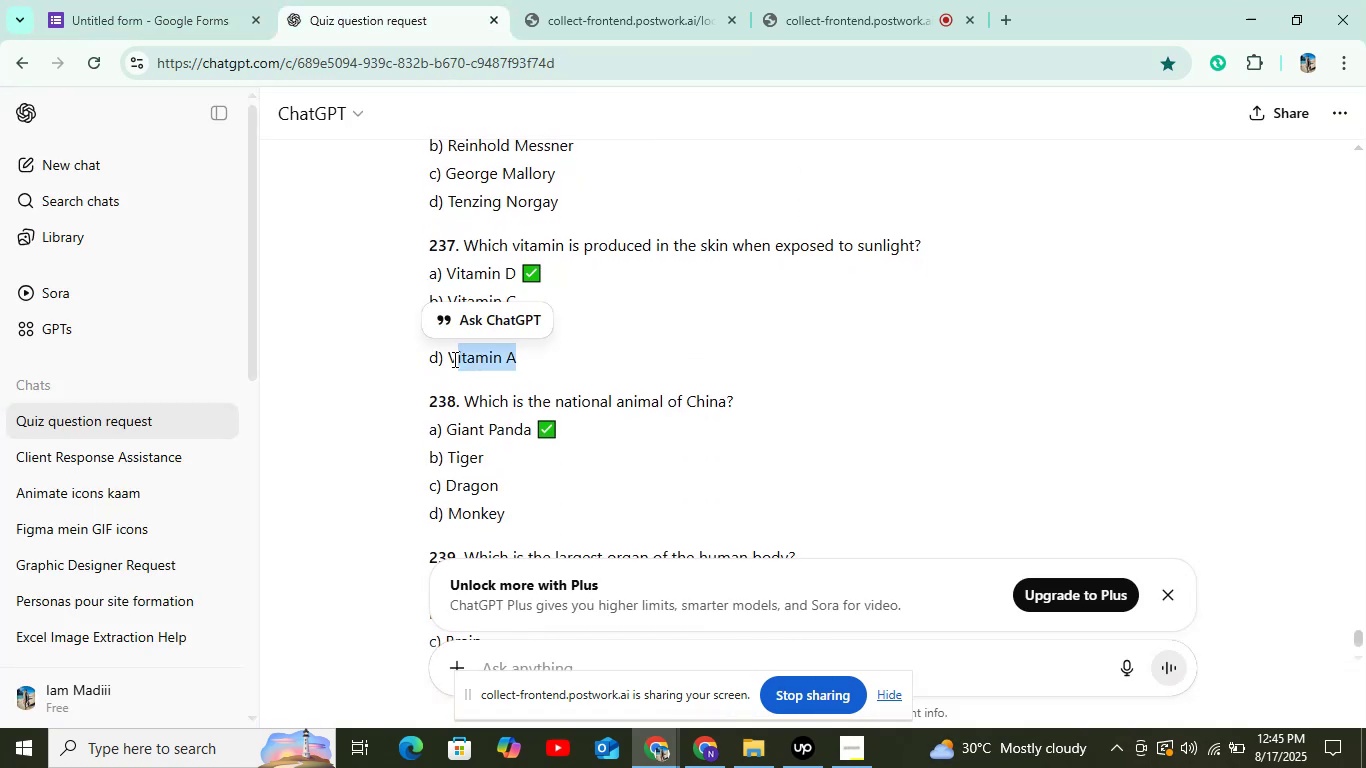 
left_click_drag(start_coordinate=[448, 359], to_coordinate=[545, 360])
 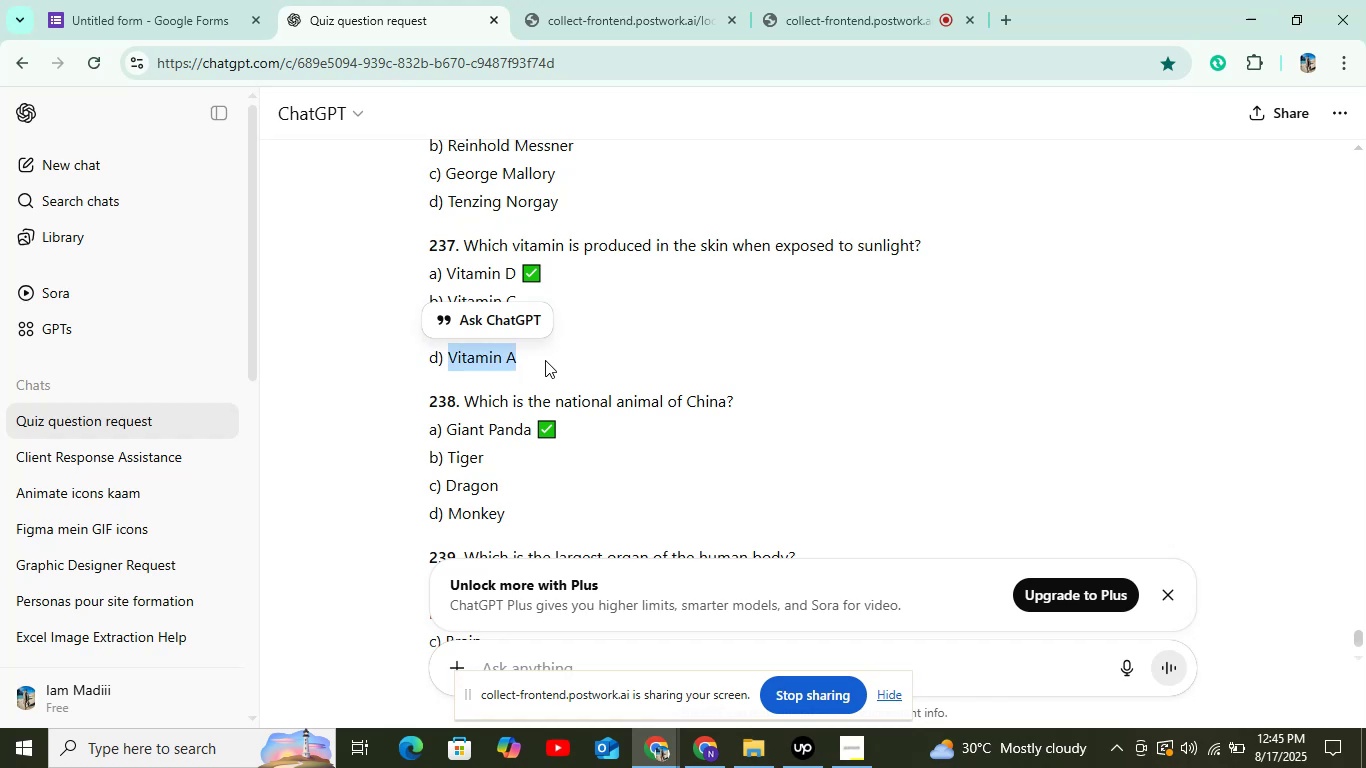 
key(Control+C)
 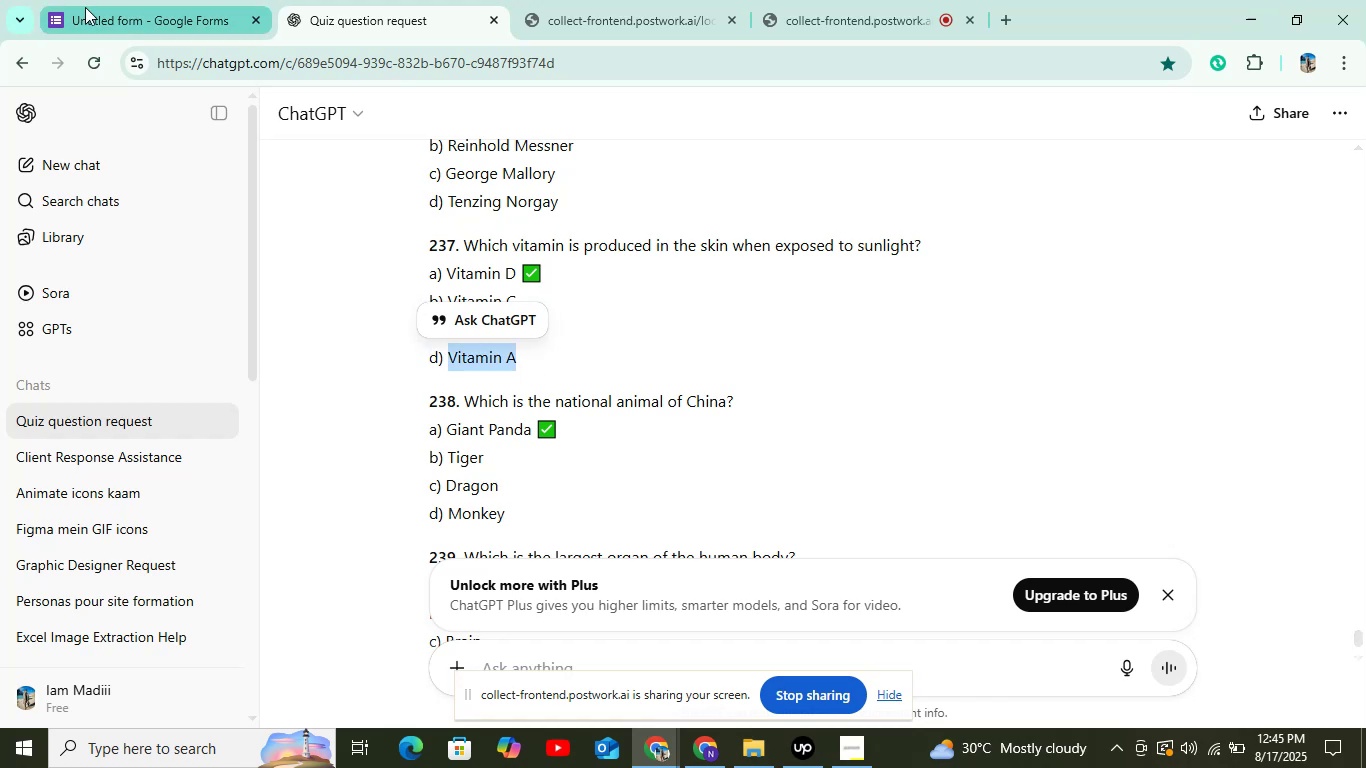 
left_click([102, 13])
 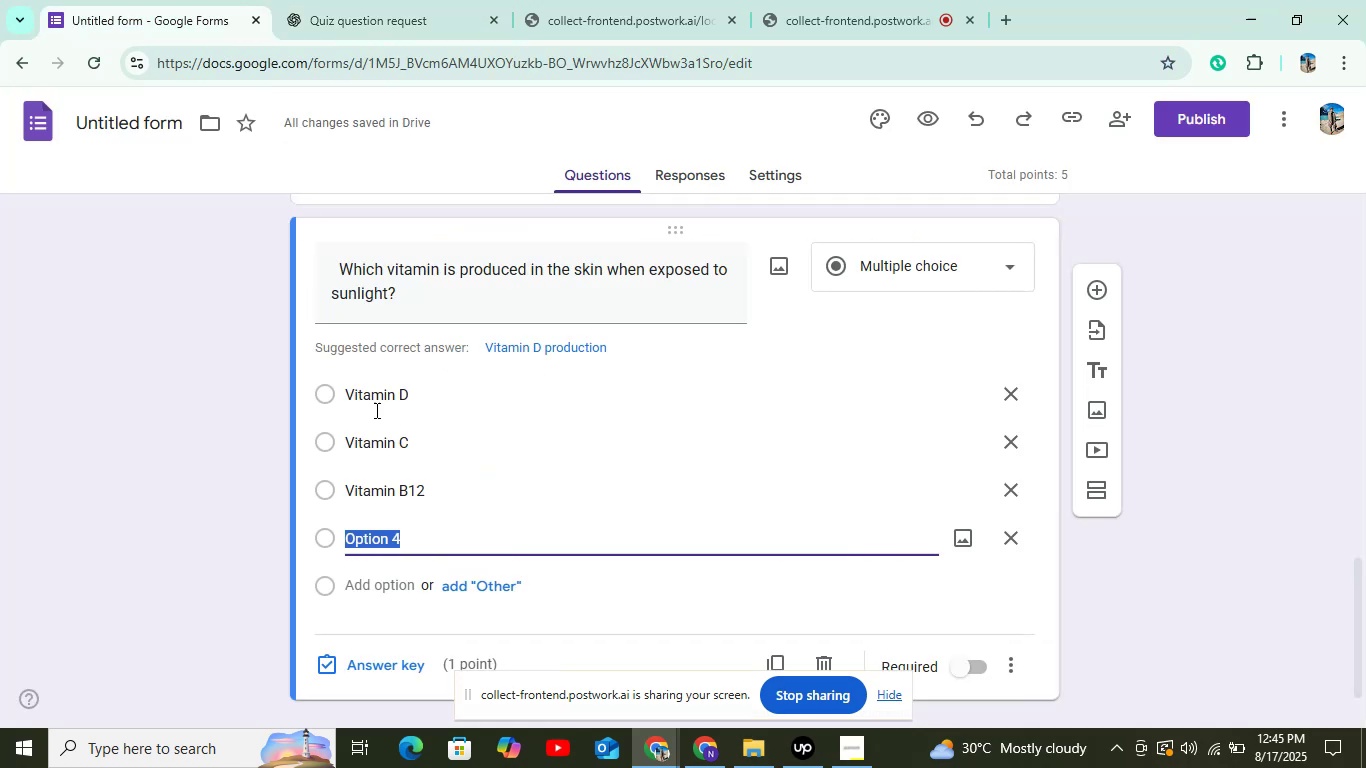 
key(Control+V)
 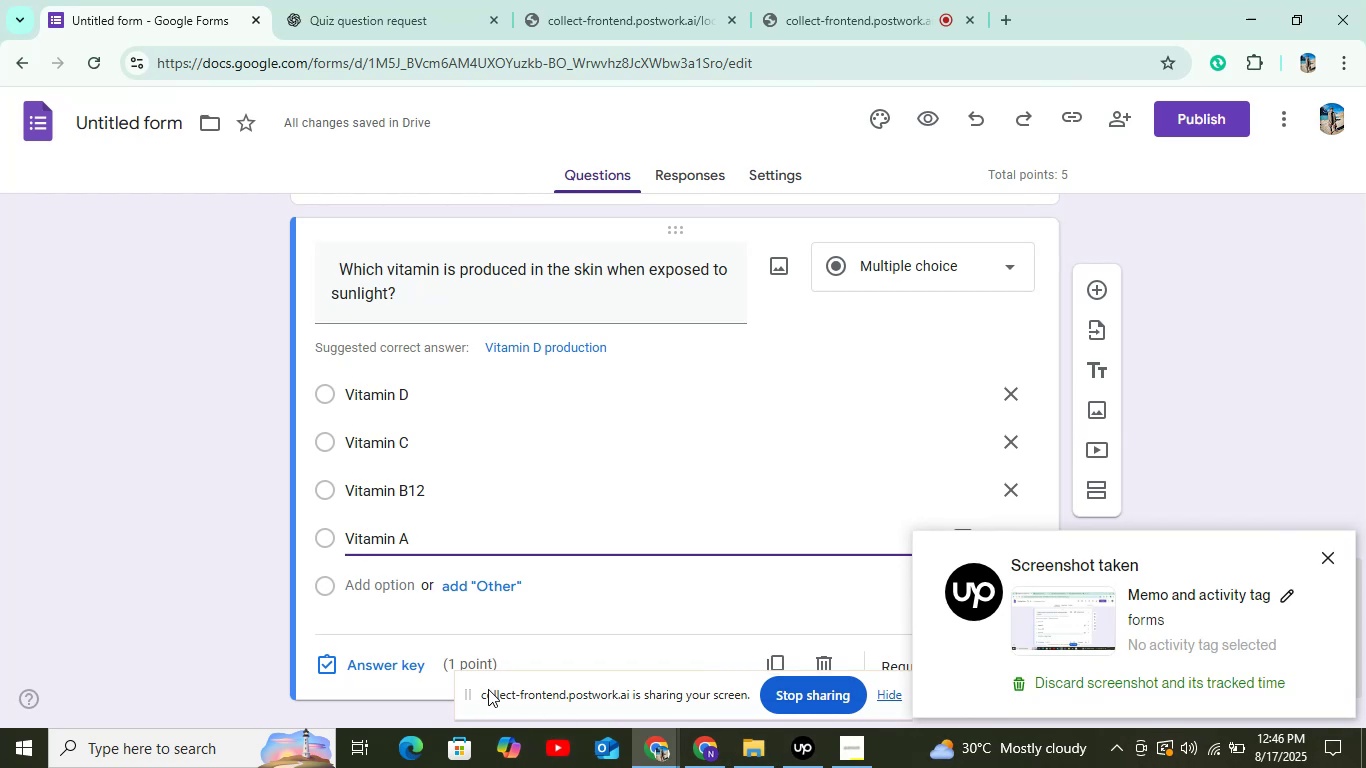 
wait(26.13)
 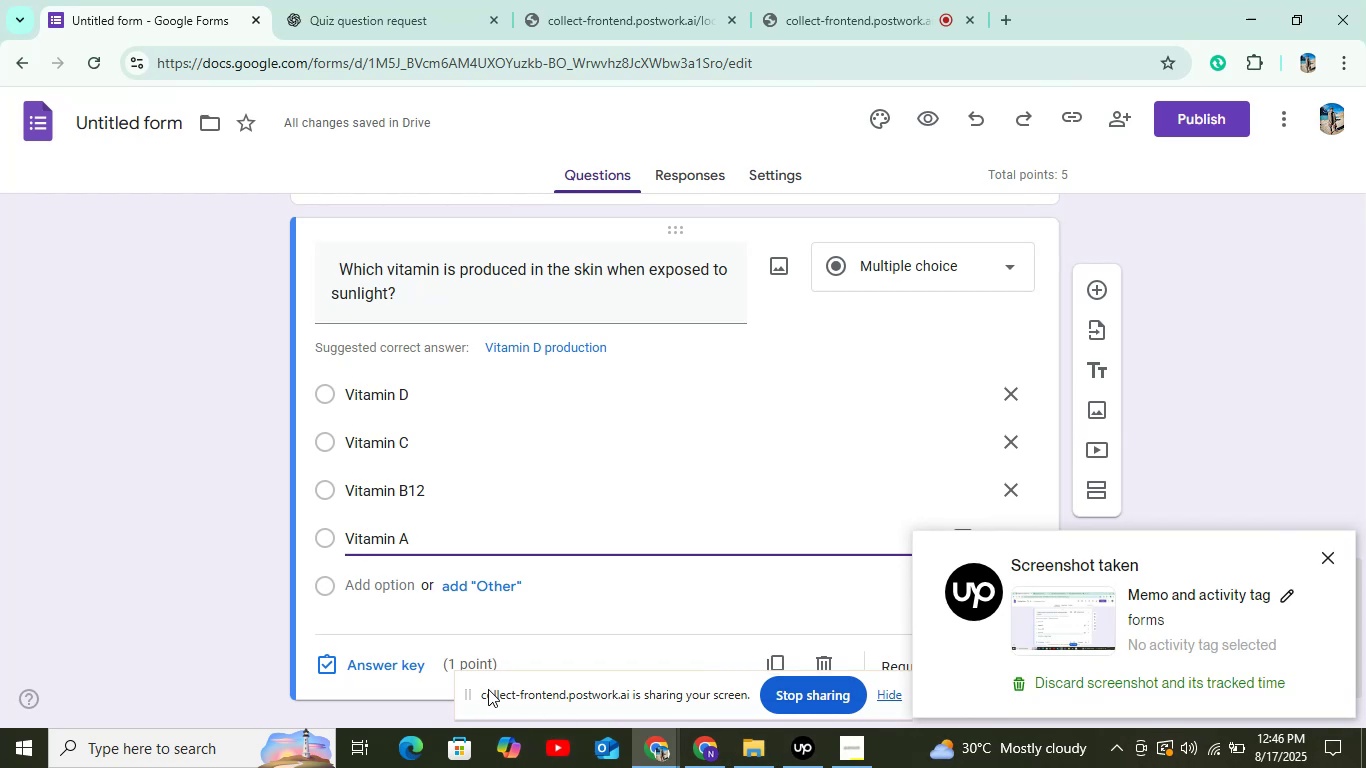 
left_click([1160, 113])
 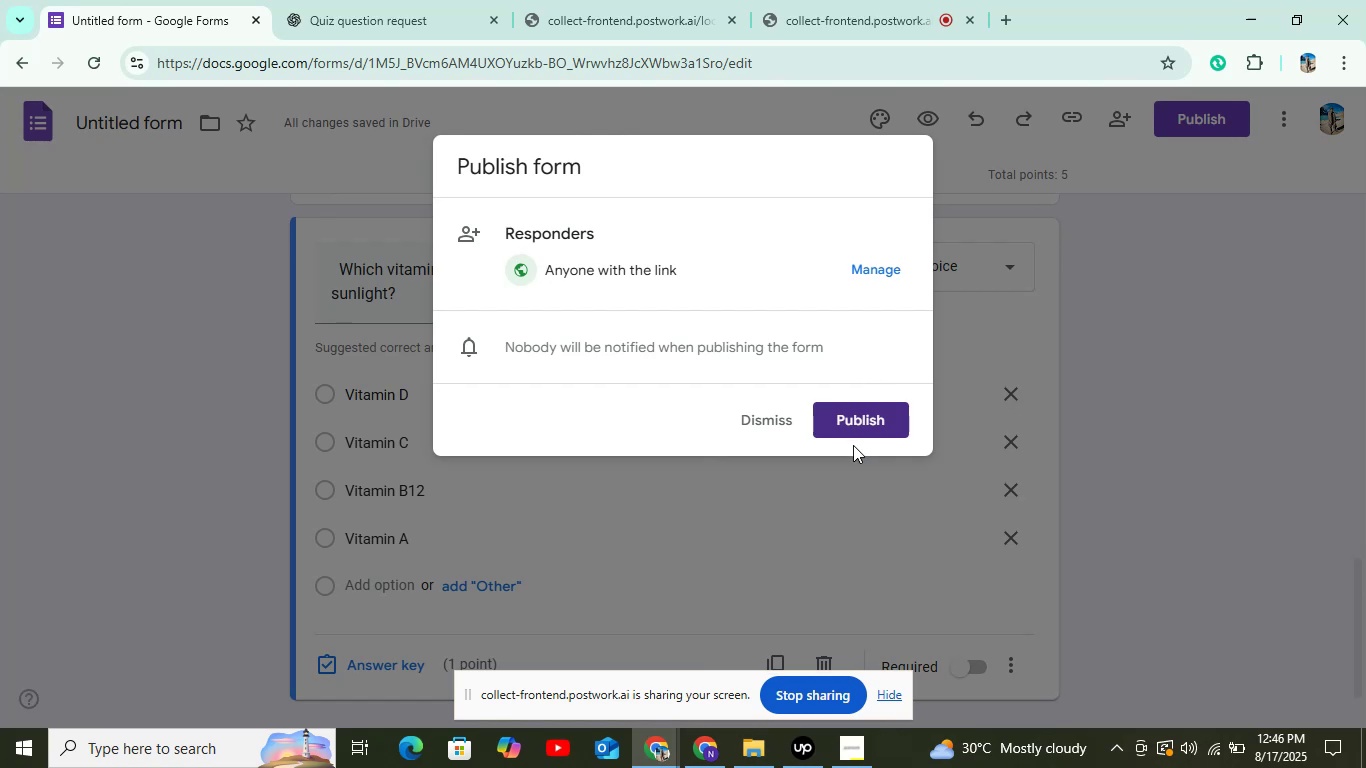 
double_click([851, 421])
 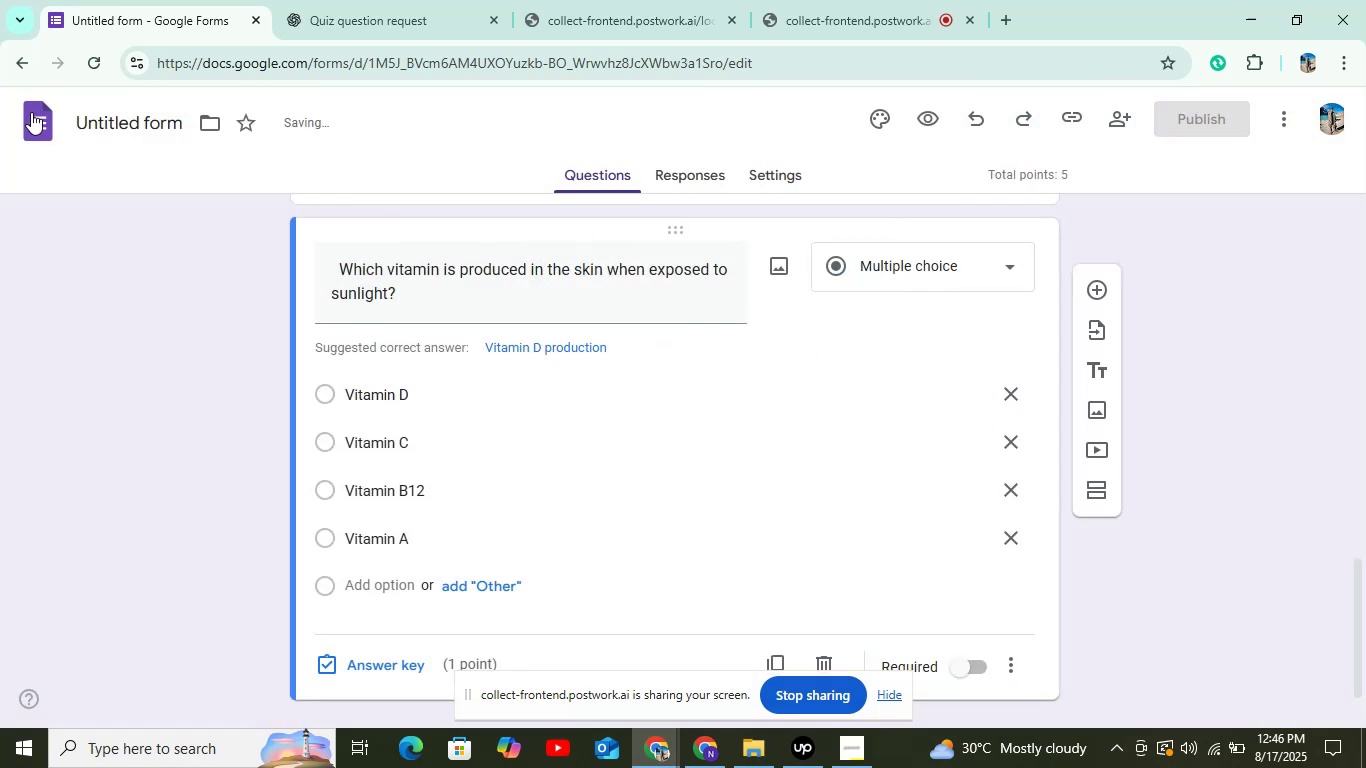 
left_click([31, 112])
 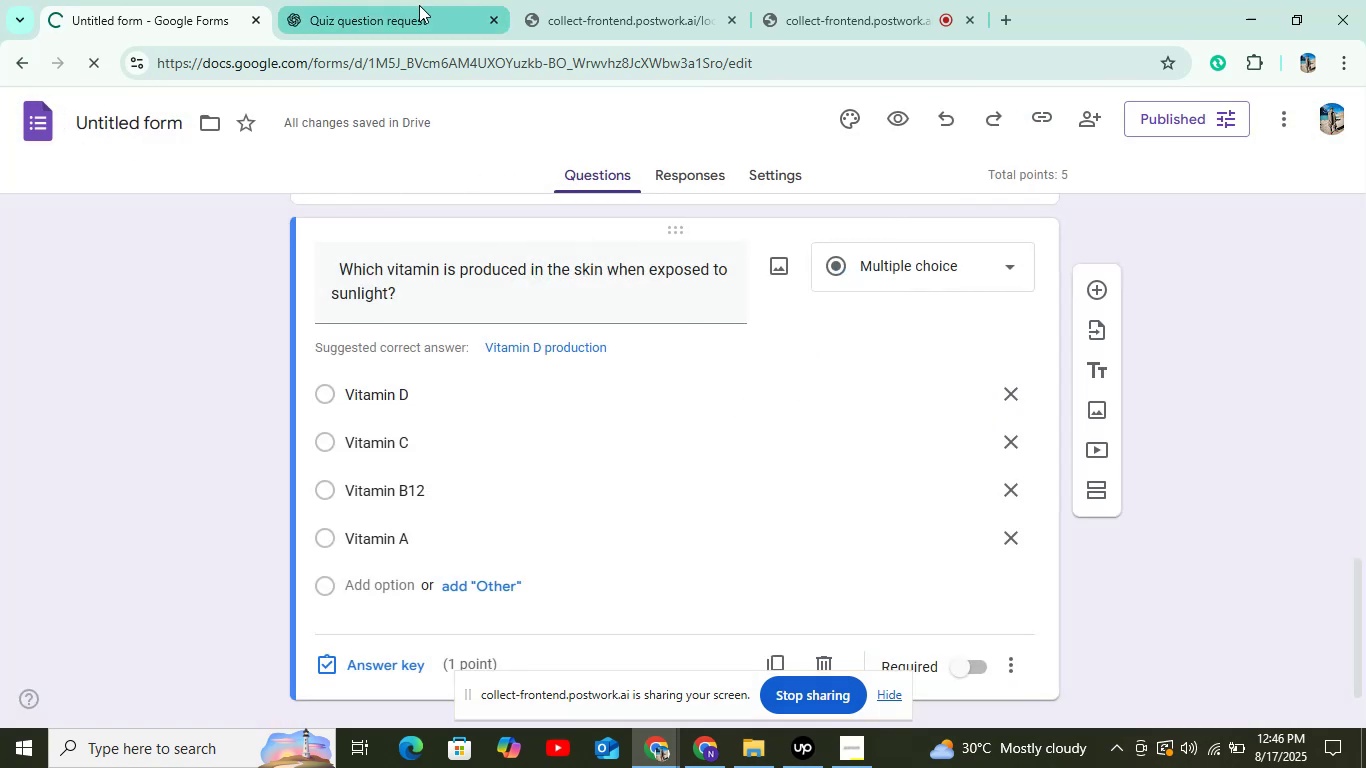 
left_click([400, 5])
 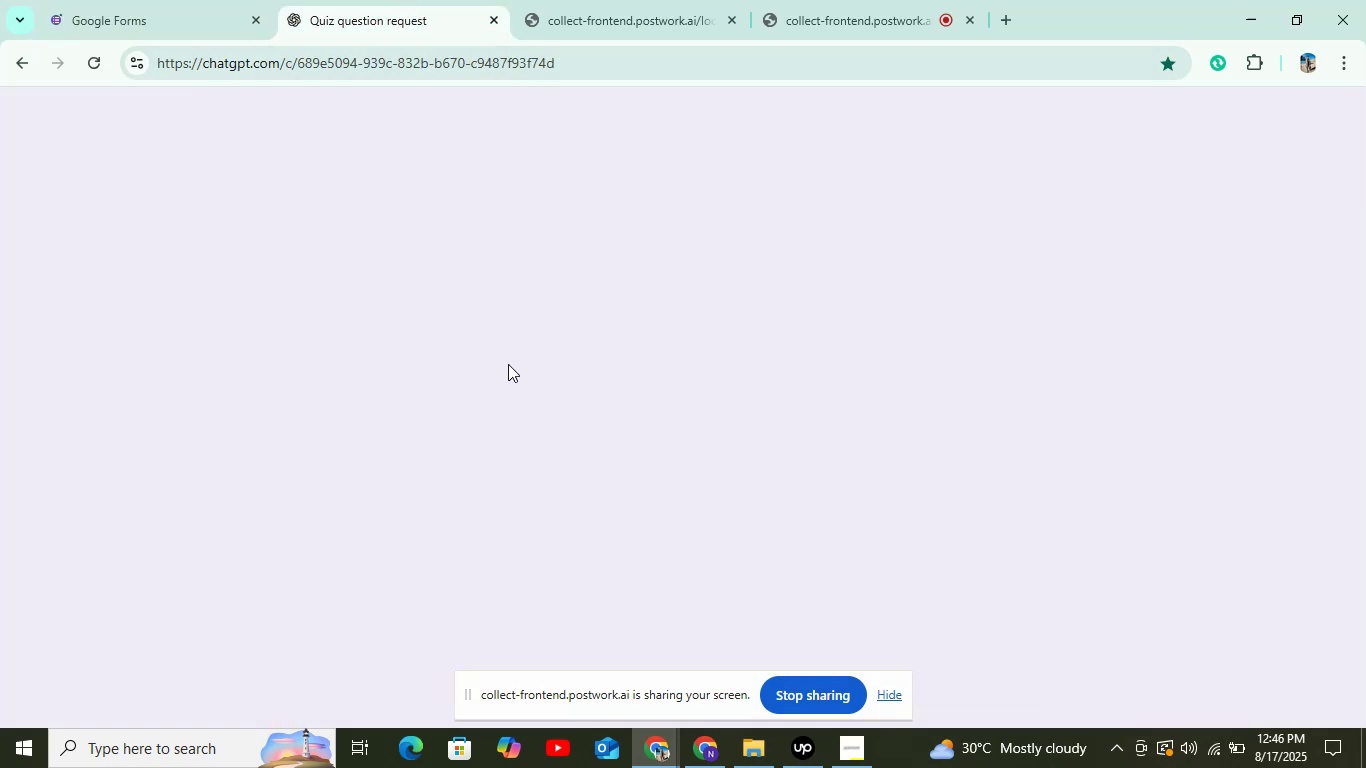 
scroll: coordinate [508, 364], scroll_direction: down, amount: 2.0
 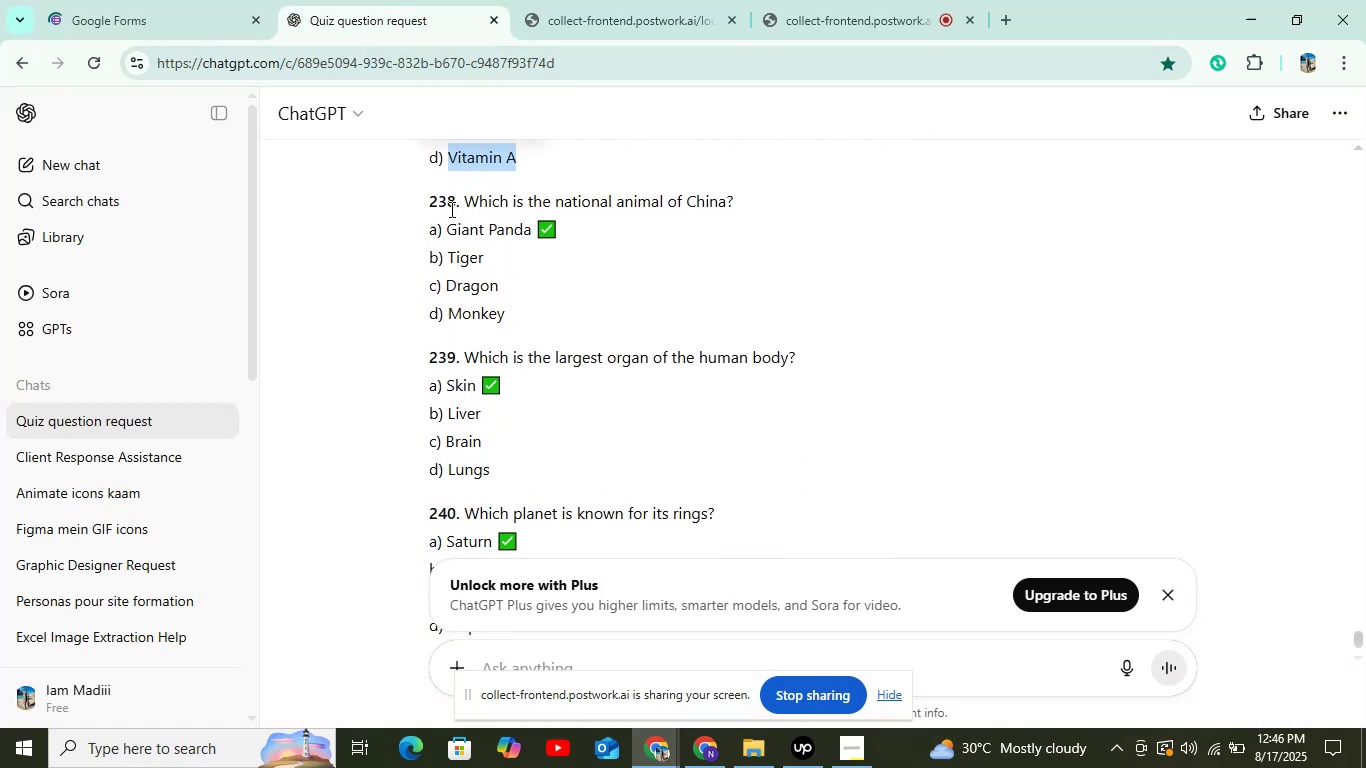 
left_click_drag(start_coordinate=[465, 202], to_coordinate=[836, 181])
 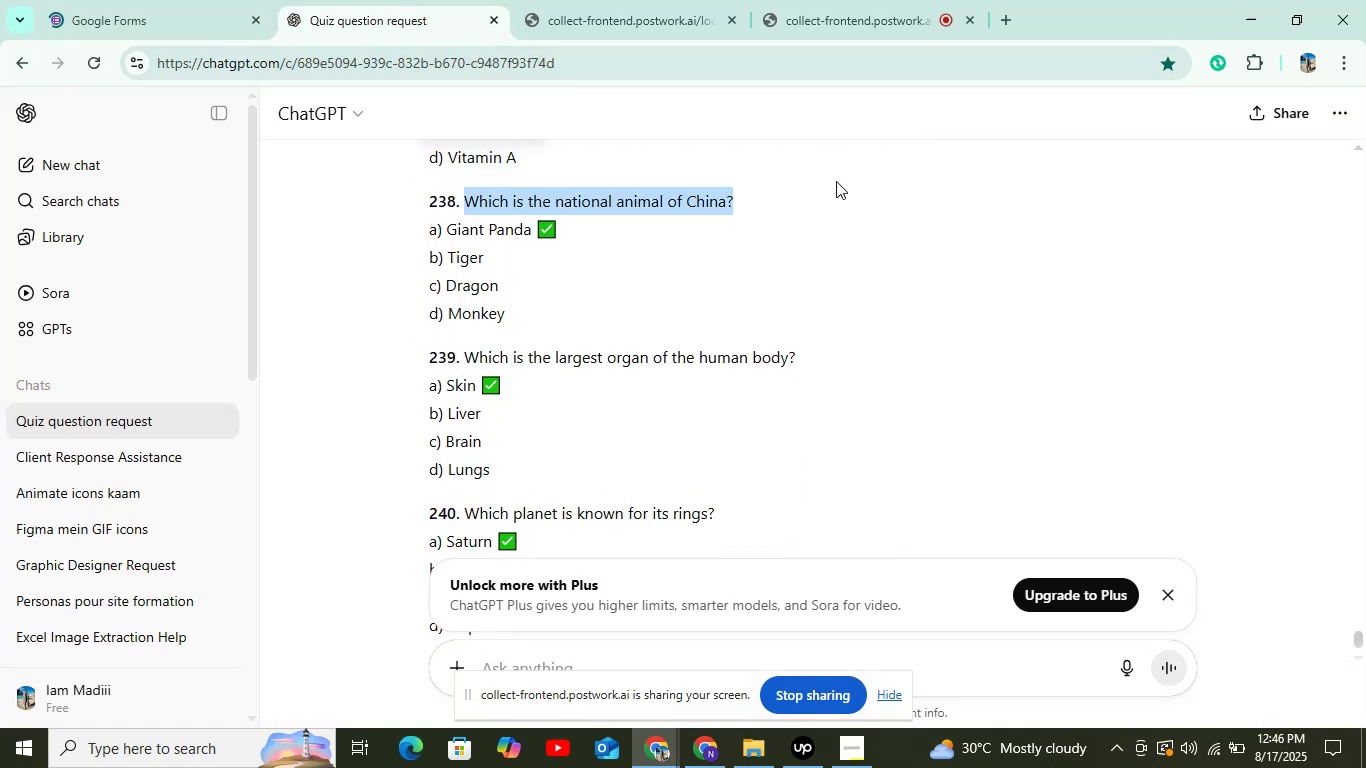 
key(Control+C)
 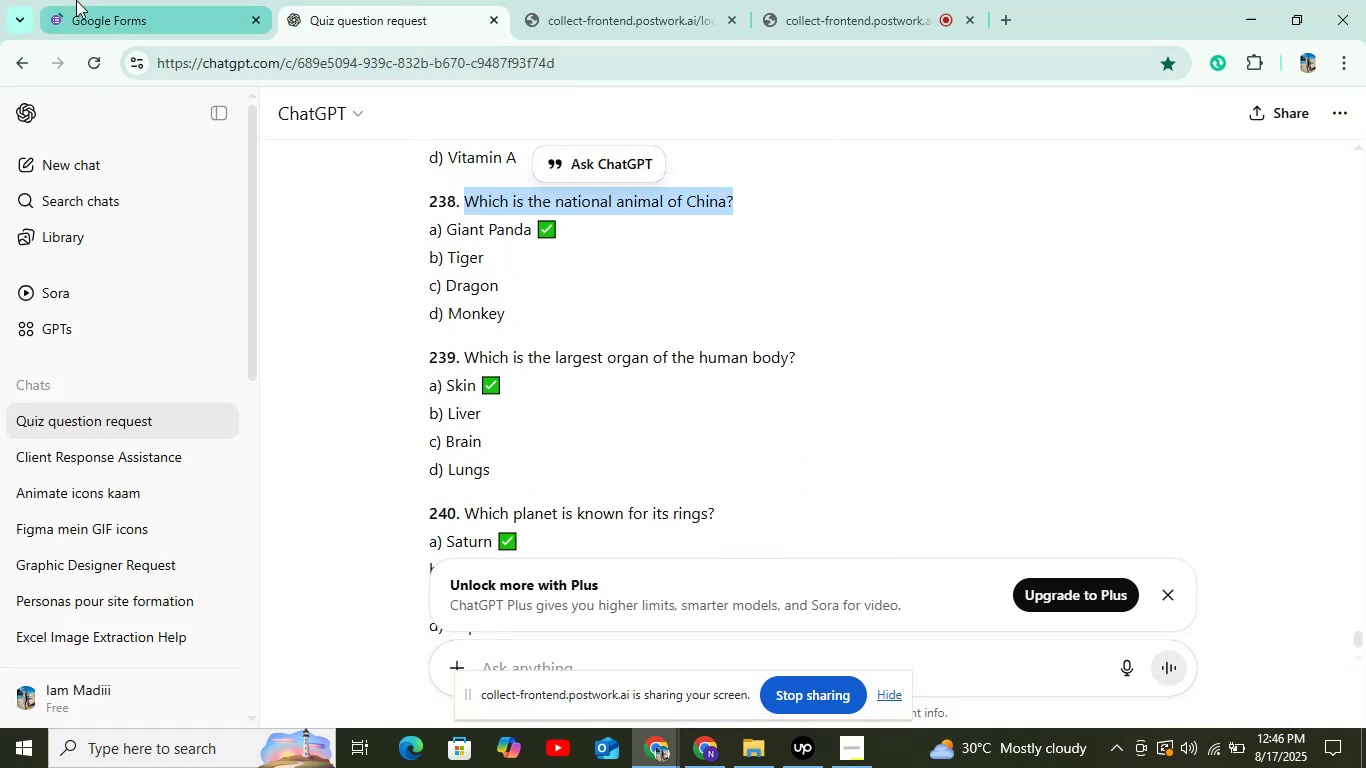 
left_click([76, 0])
 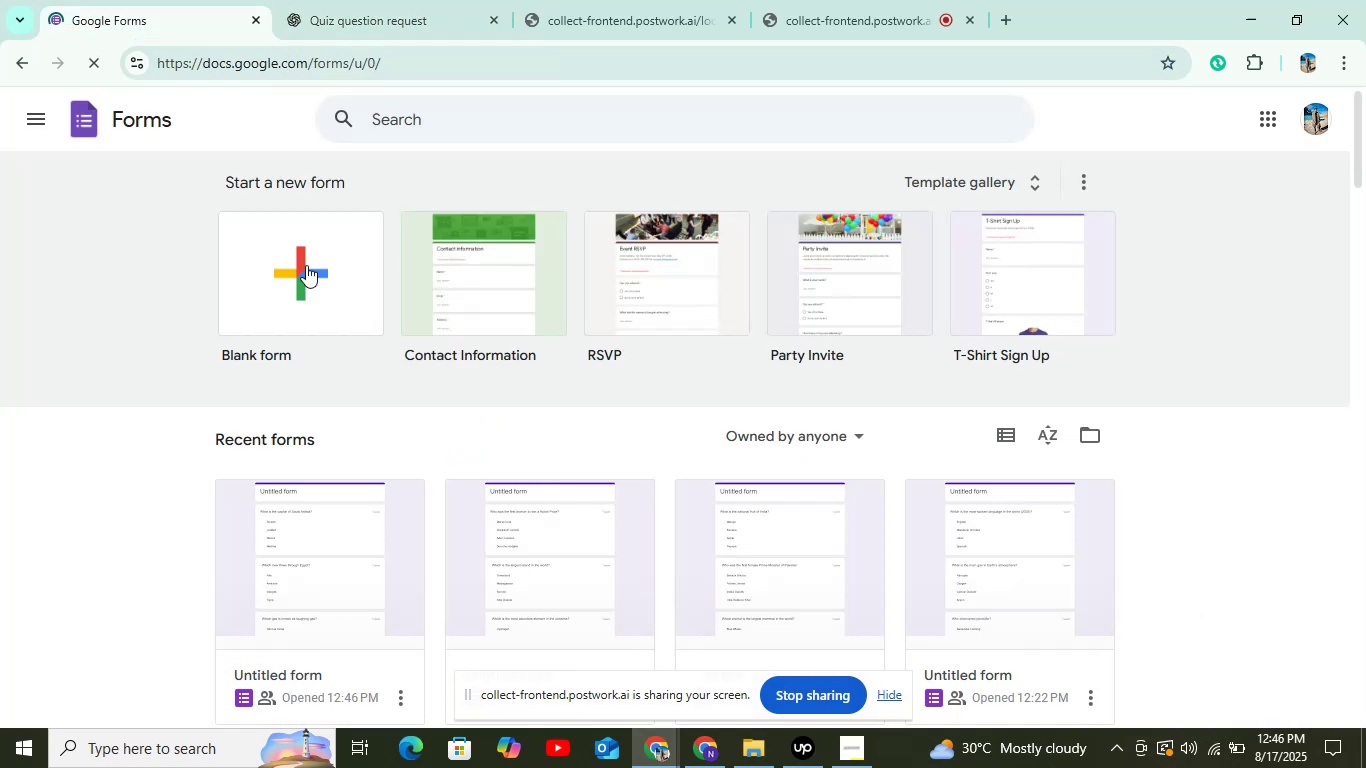 
left_click([299, 265])
 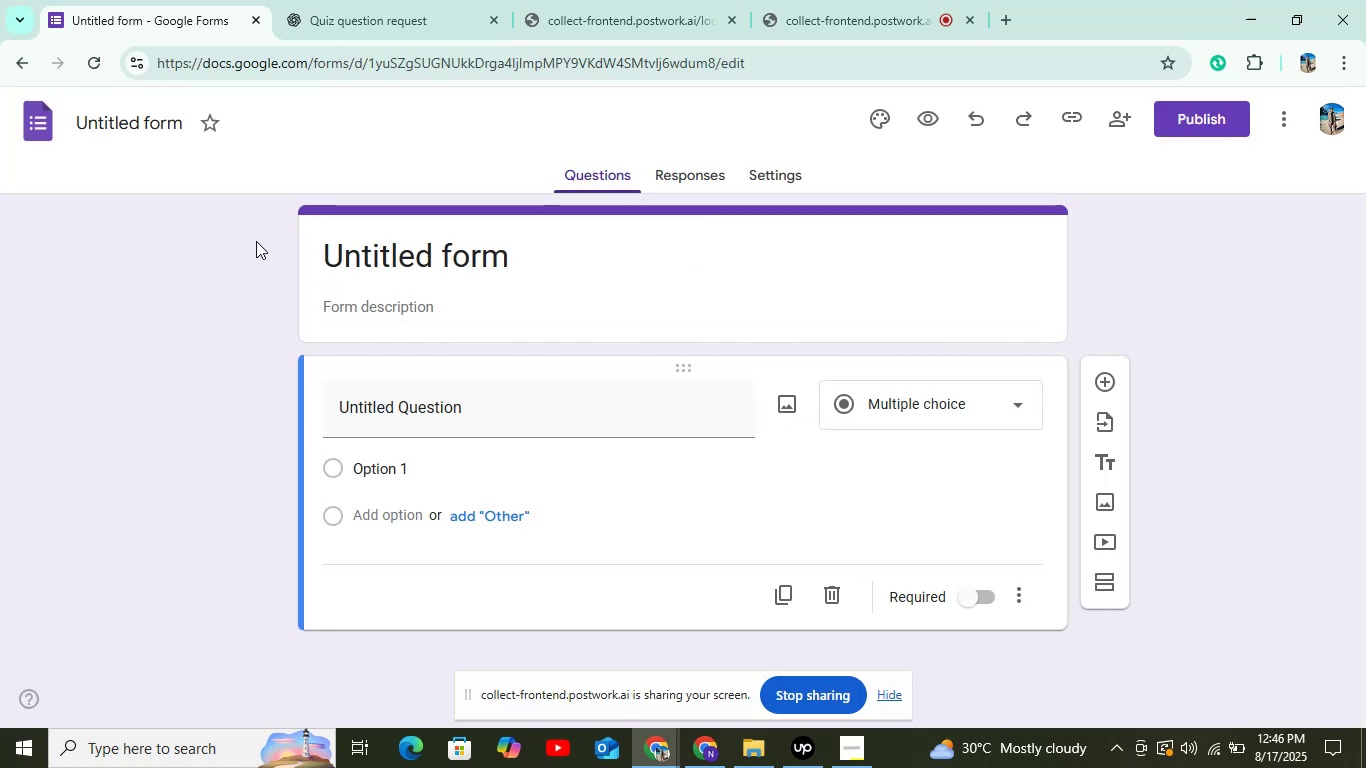 
wait(13.86)
 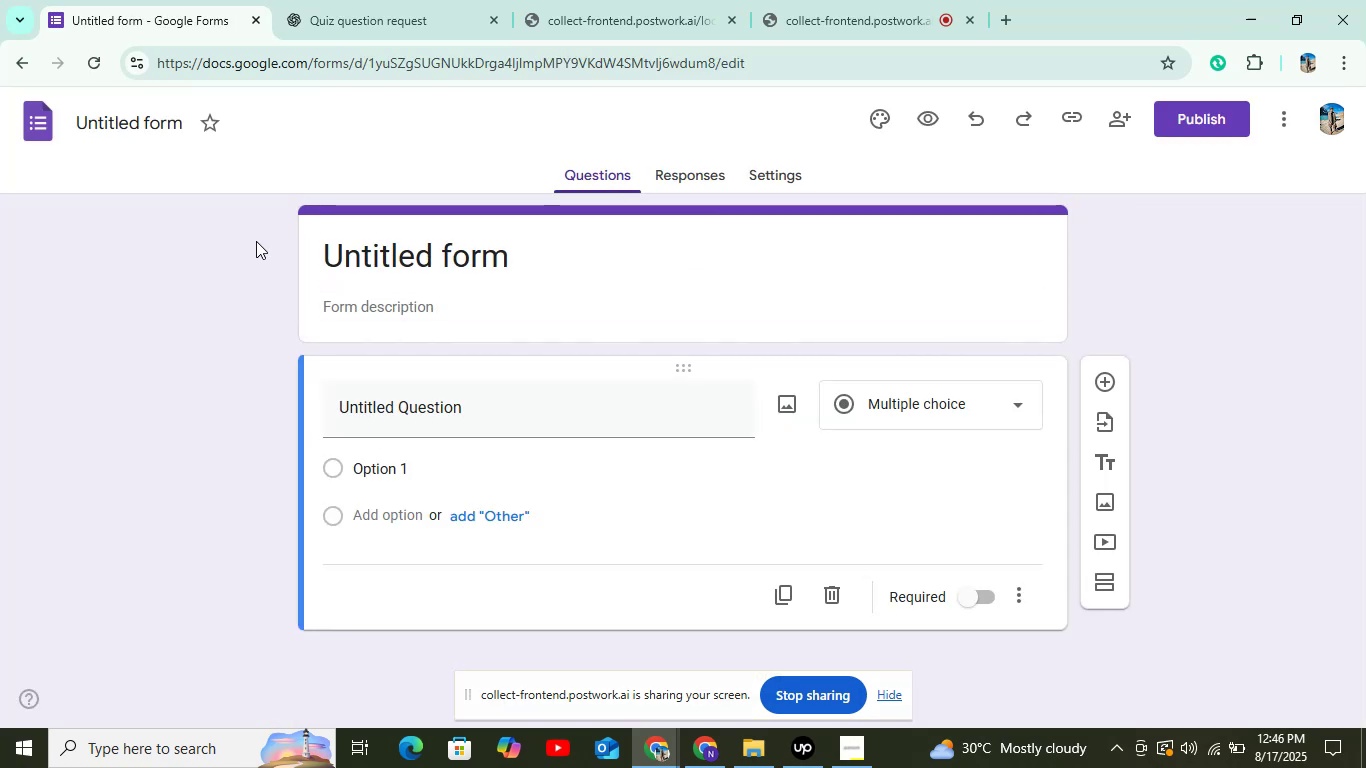 
left_click_drag(start_coordinate=[510, 416], to_coordinate=[377, 431])
 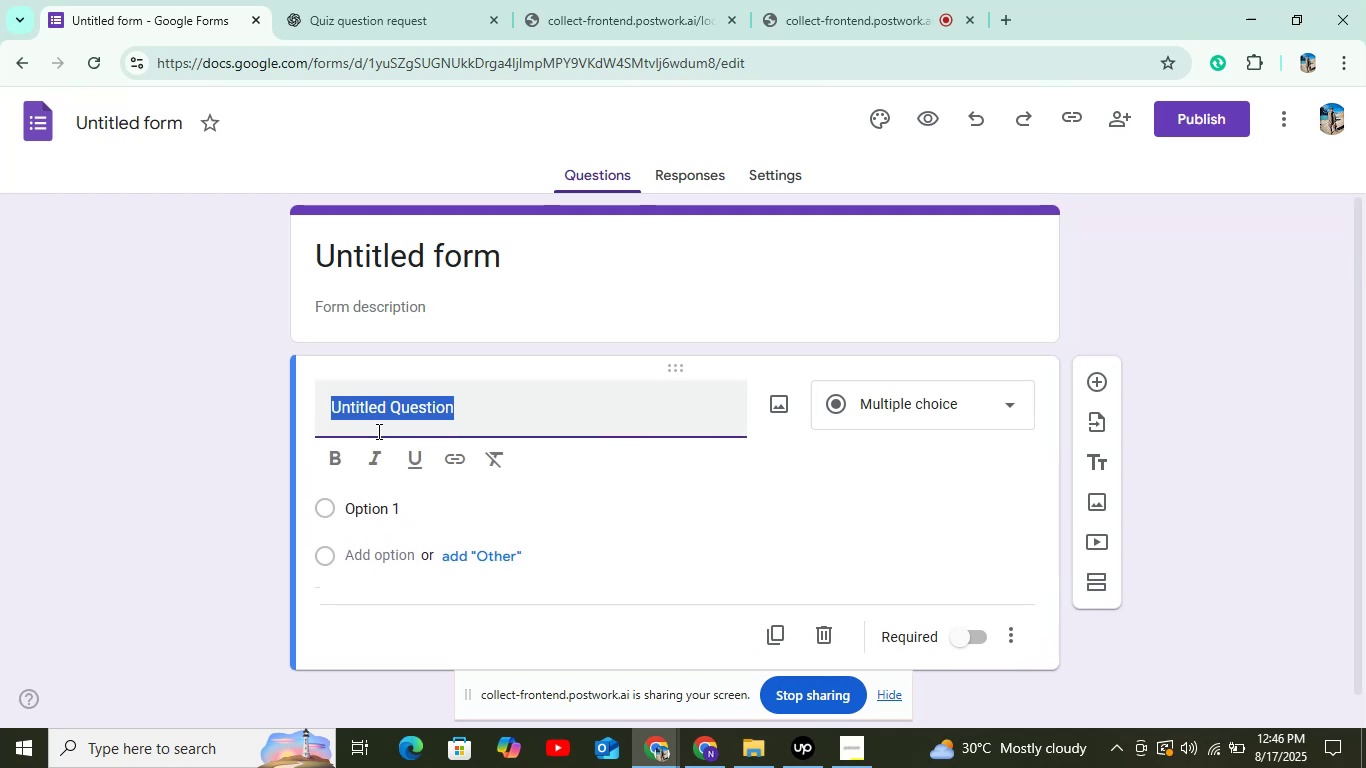 
key(Control+V)
 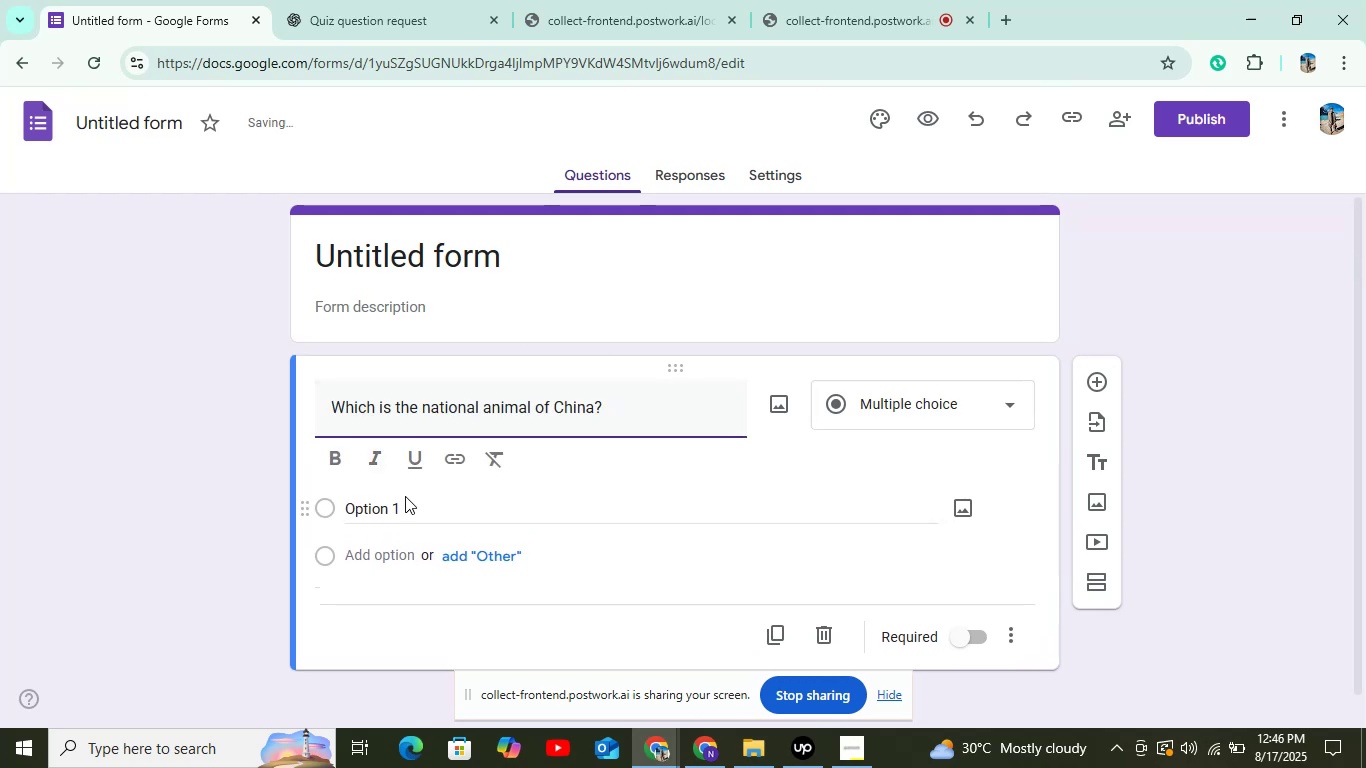 
left_click([407, 503])
 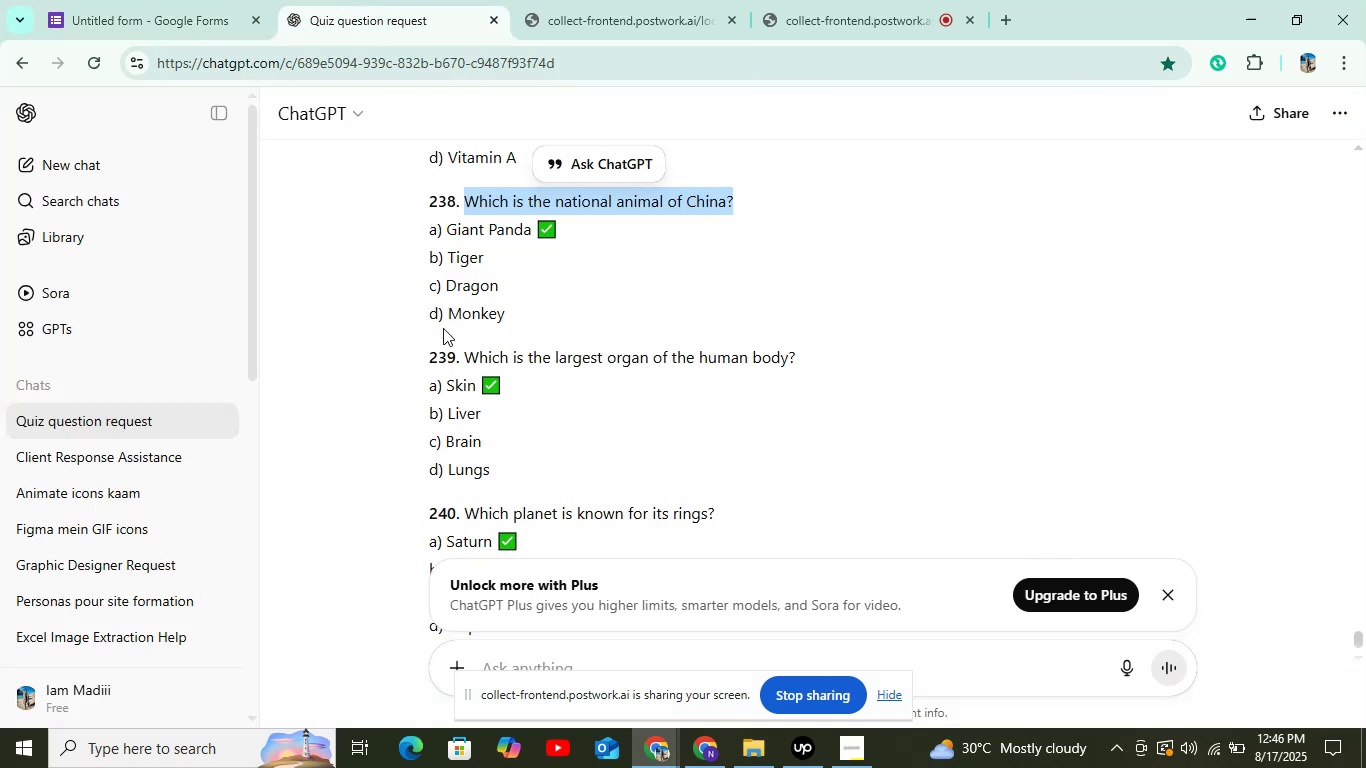 
left_click_drag(start_coordinate=[449, 228], to_coordinate=[530, 228])
 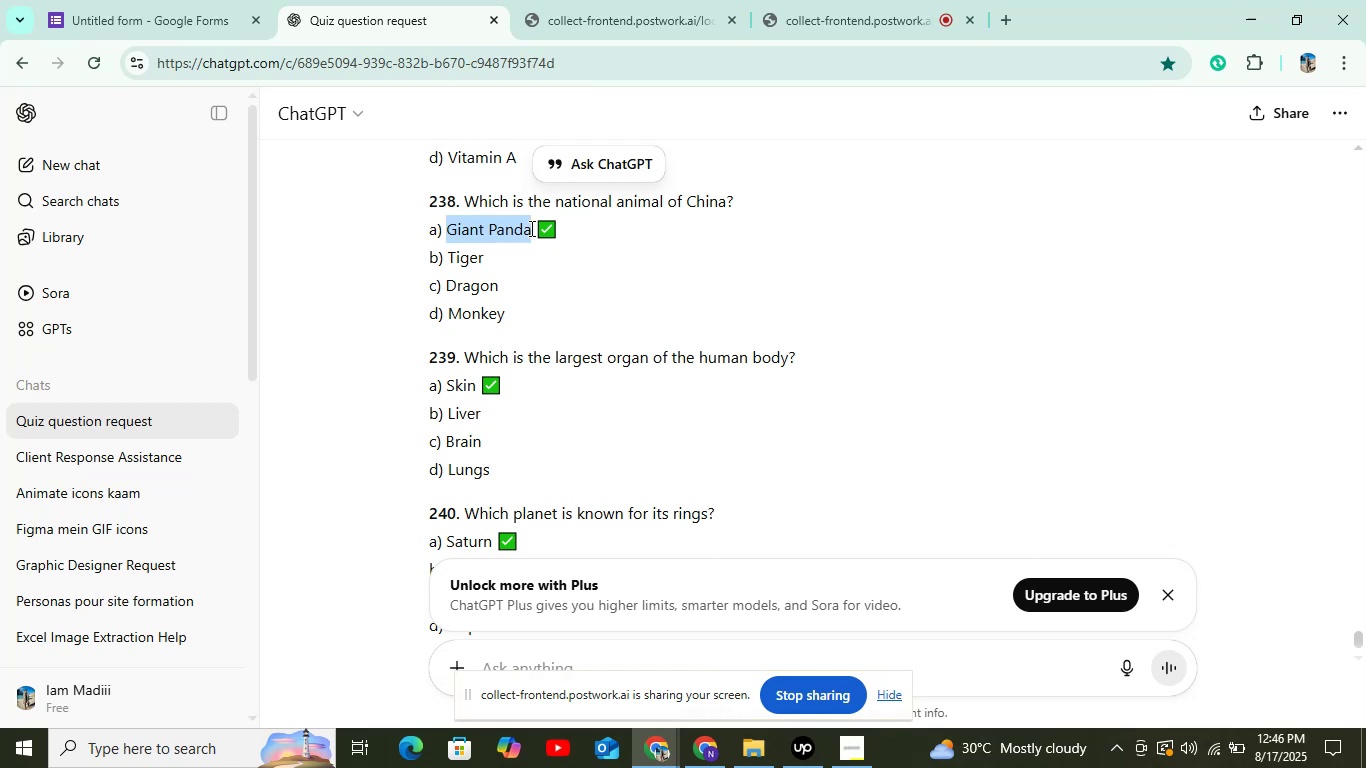 
key(Control+C)
 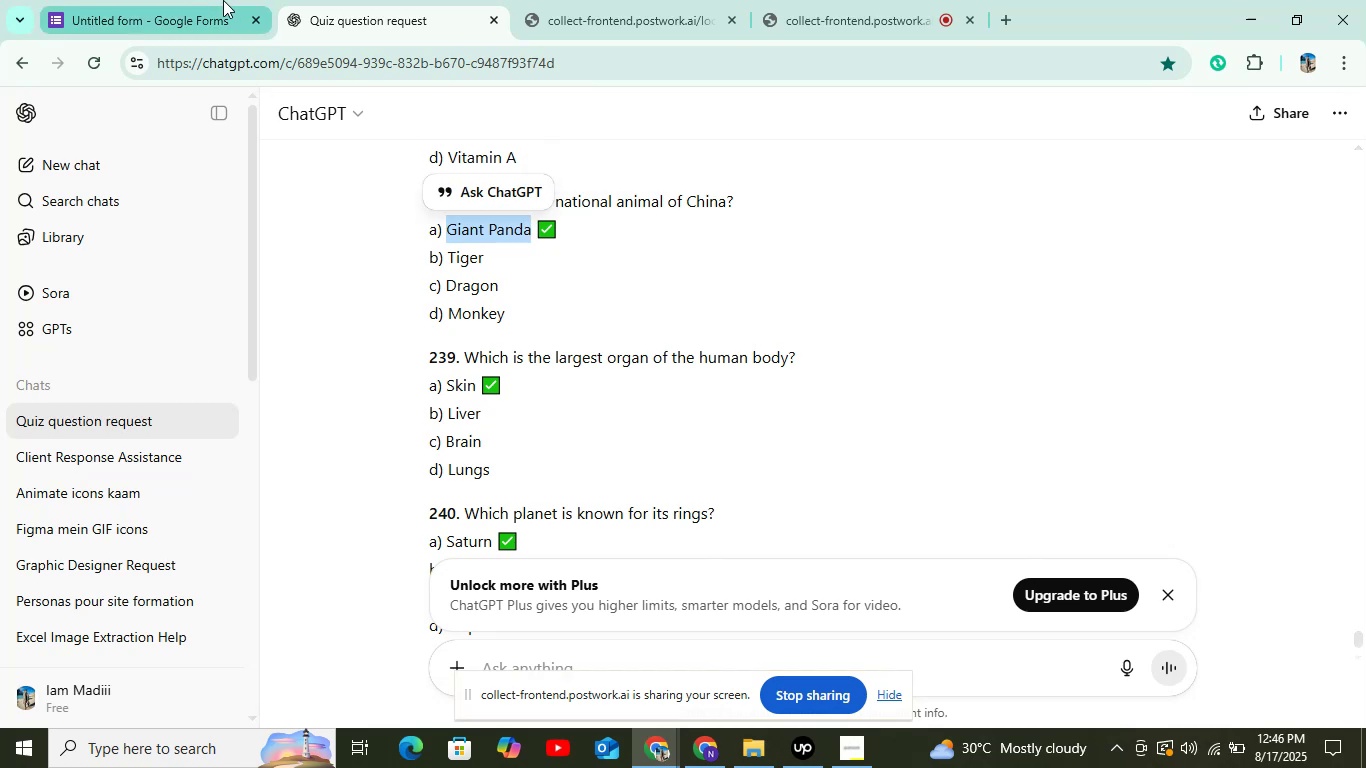 
left_click([223, 0])
 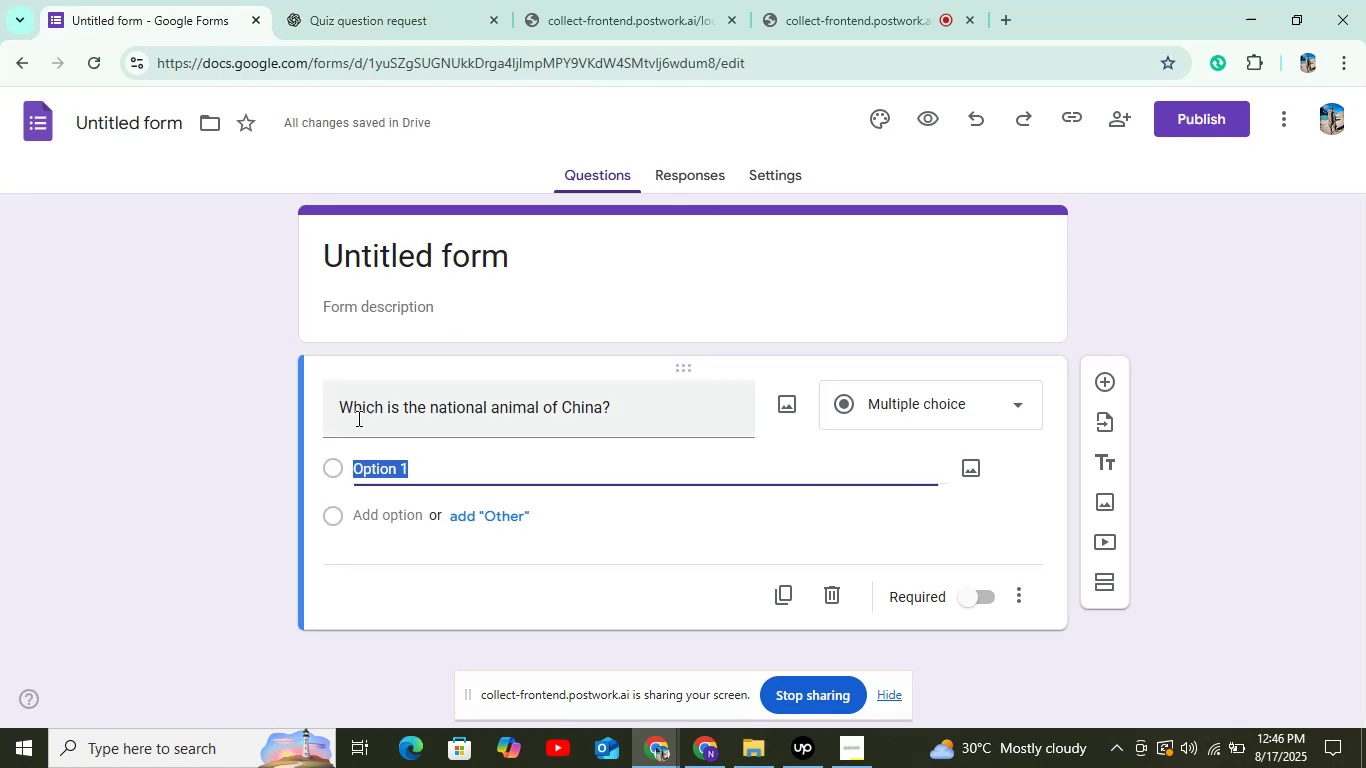 
key(Control+V)
 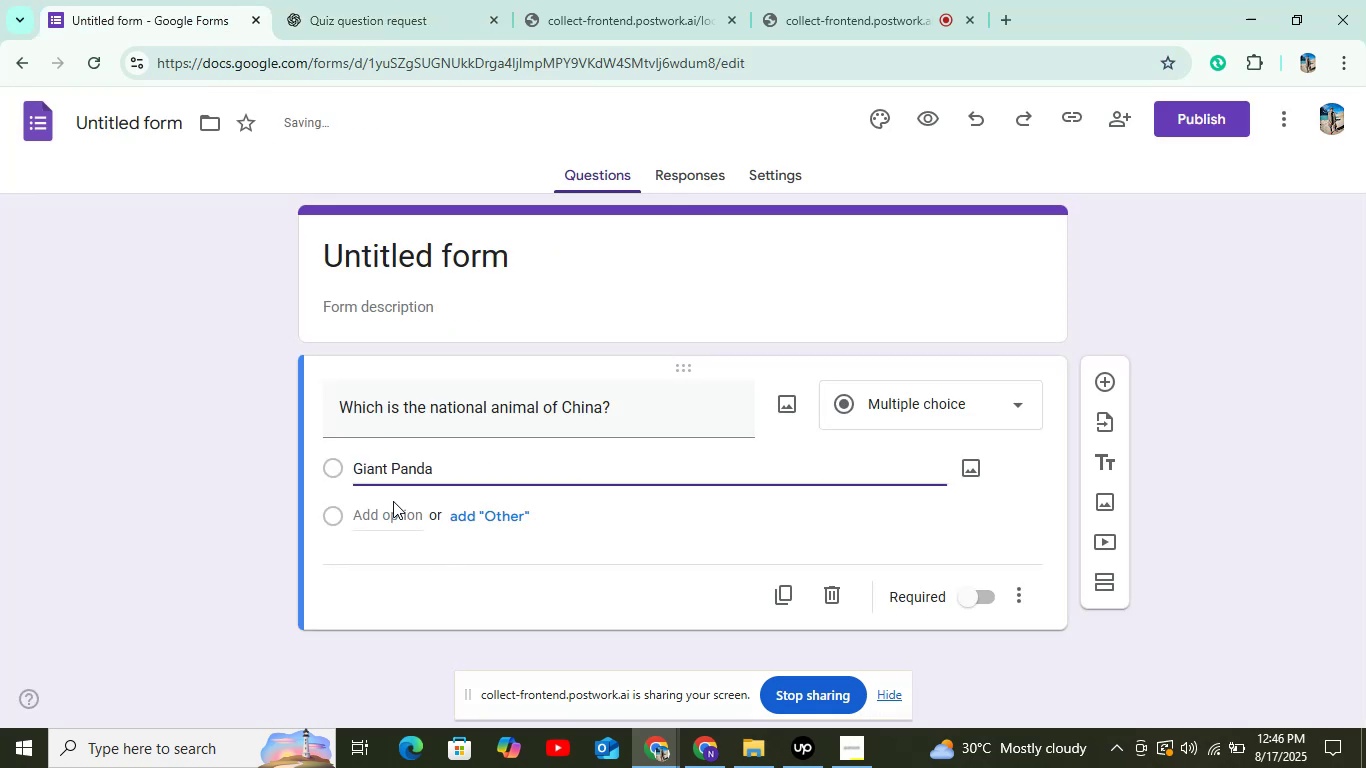 
left_click([392, 510])
 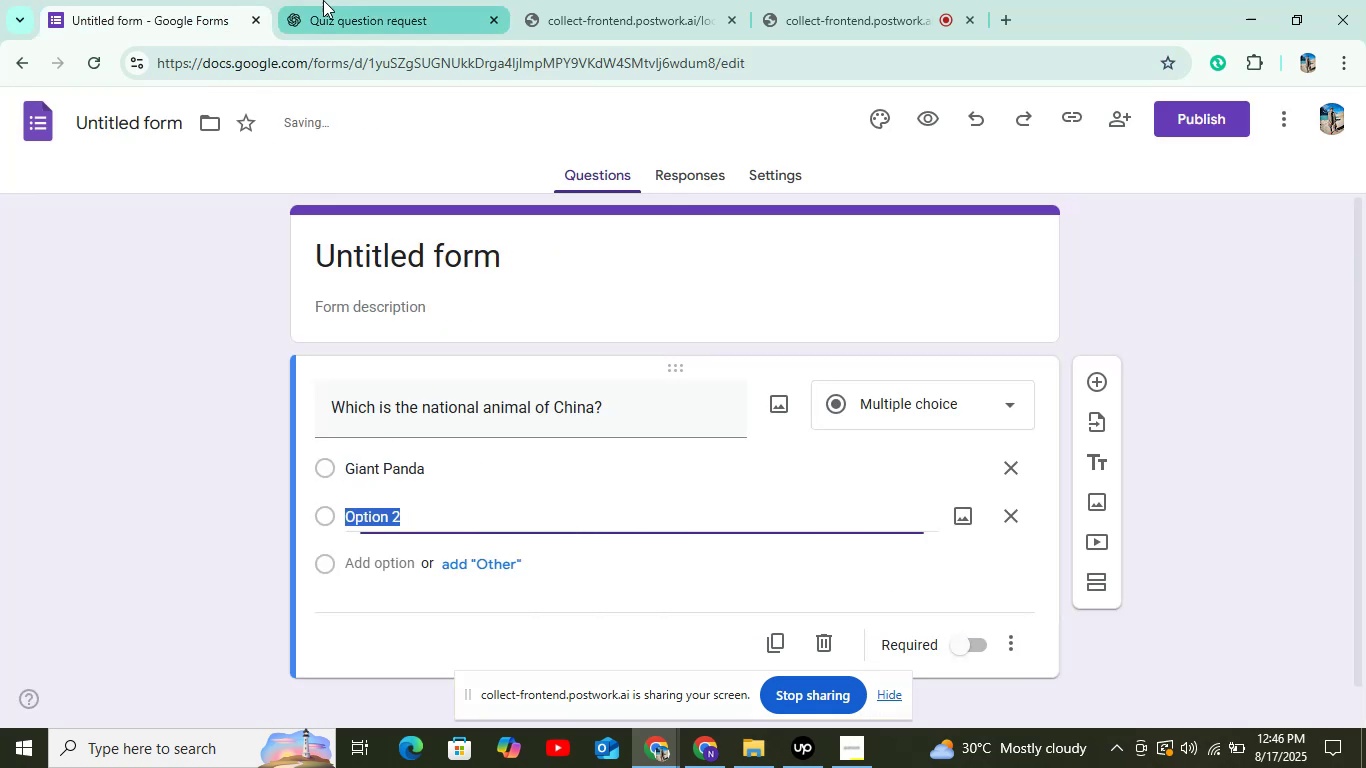 
left_click([323, 0])
 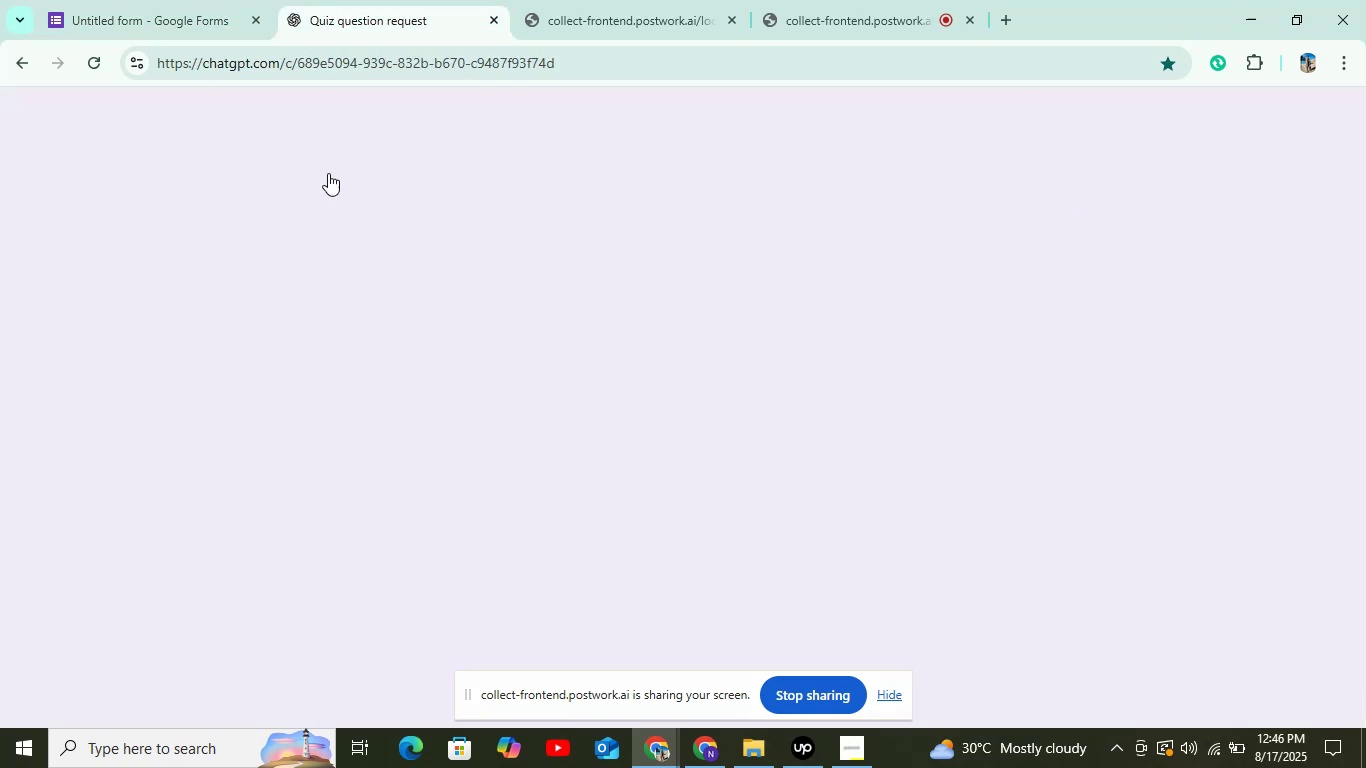 
mouse_move([409, 318])
 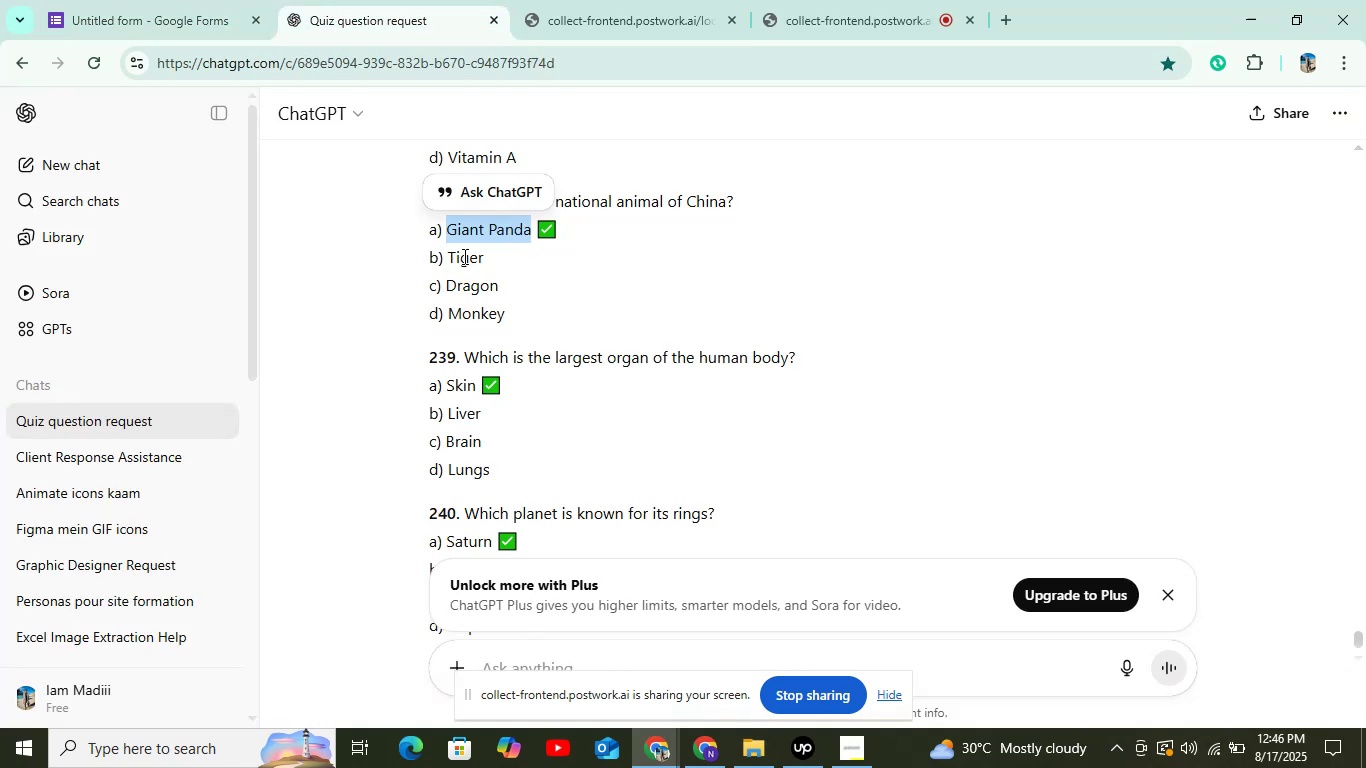 
double_click([463, 256])
 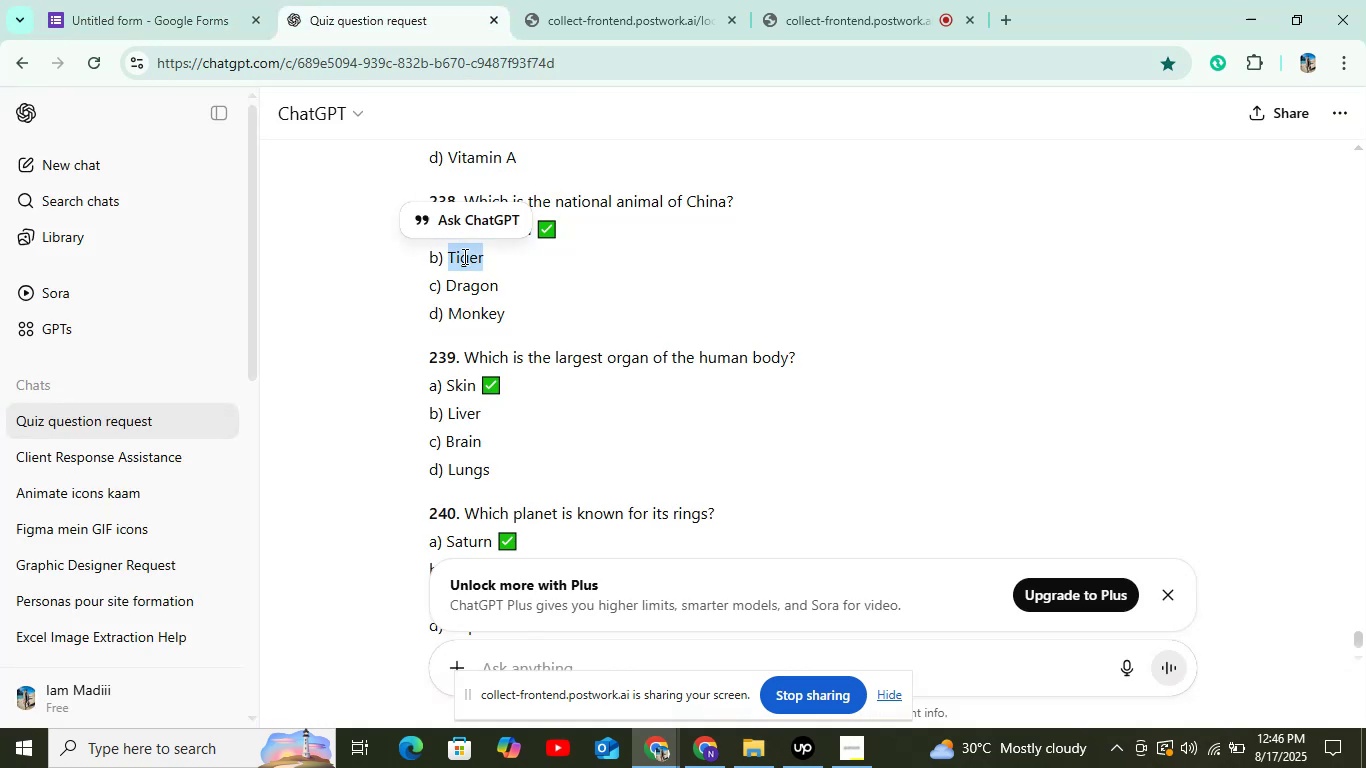 
key(Control+C)
 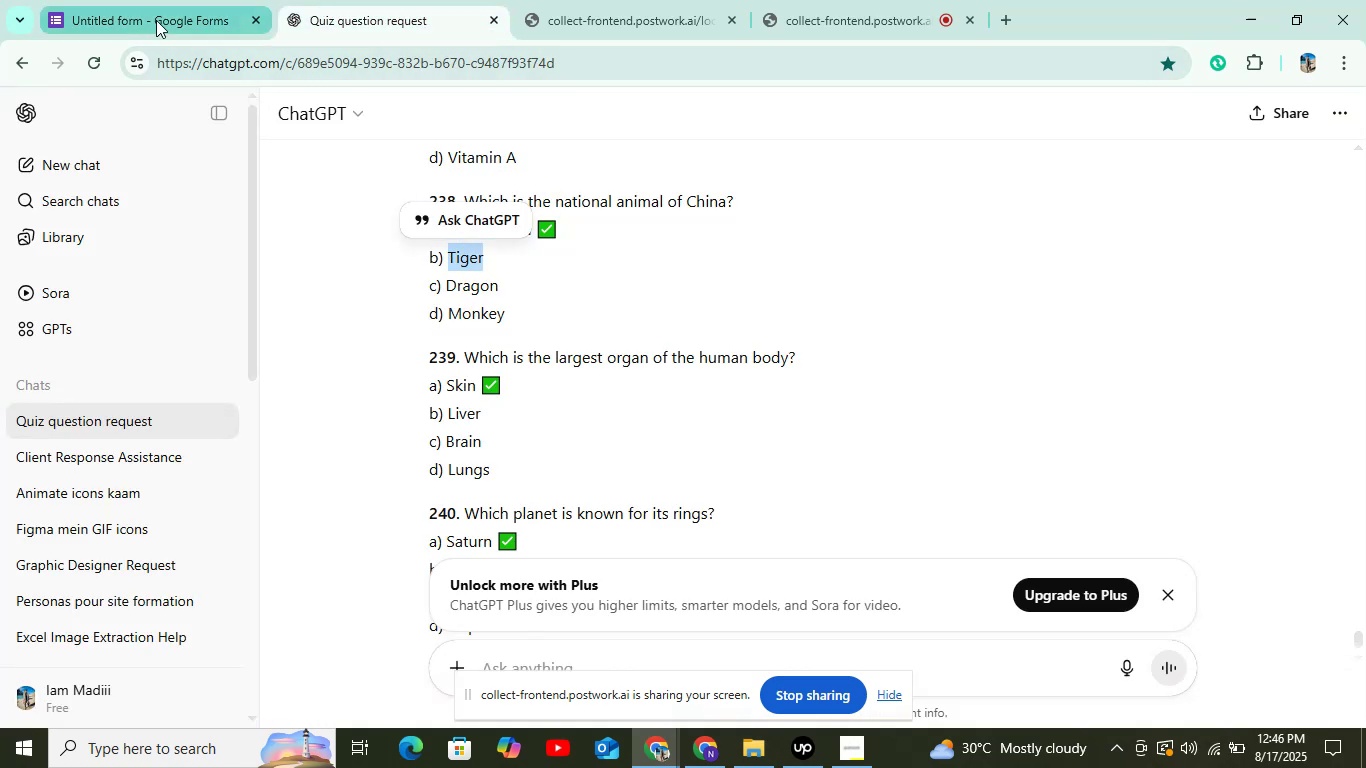 
left_click([156, 20])
 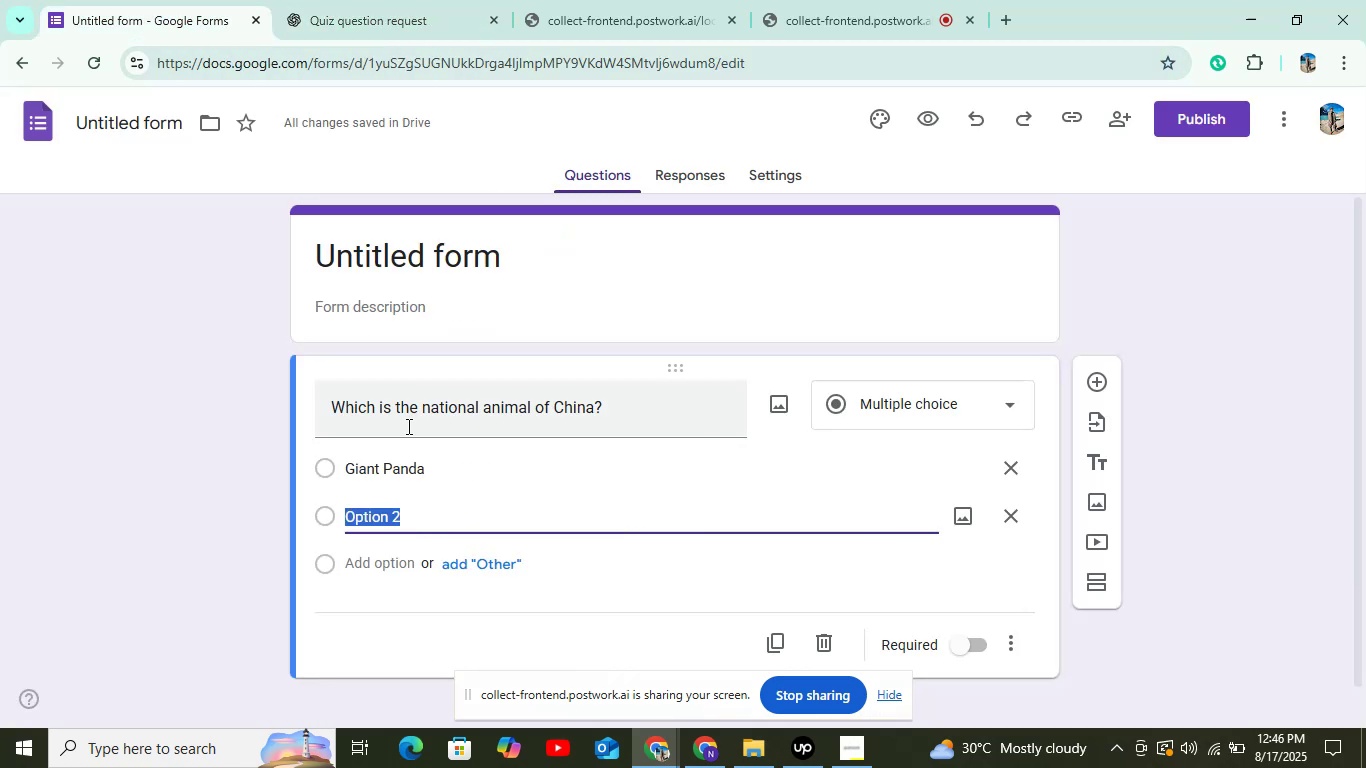 
key(Control+V)
 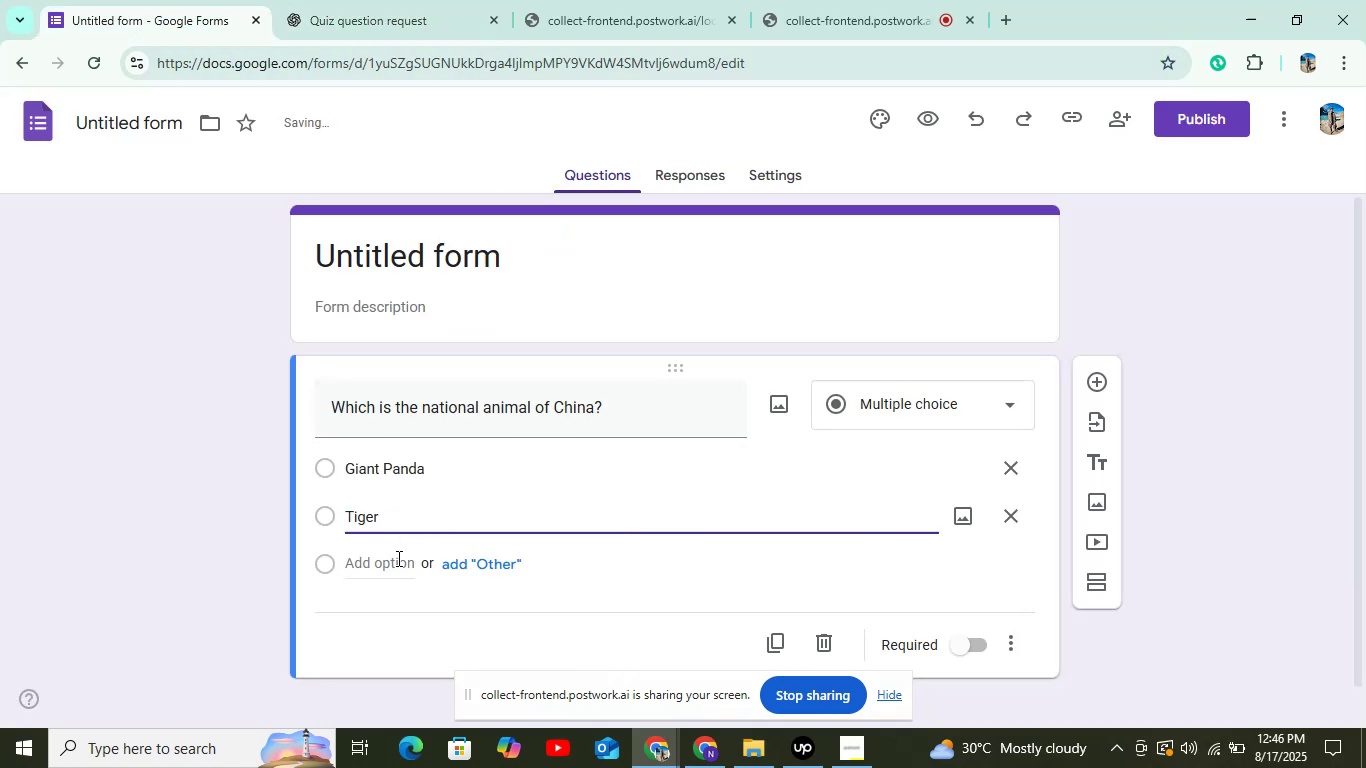 
left_click([397, 558])
 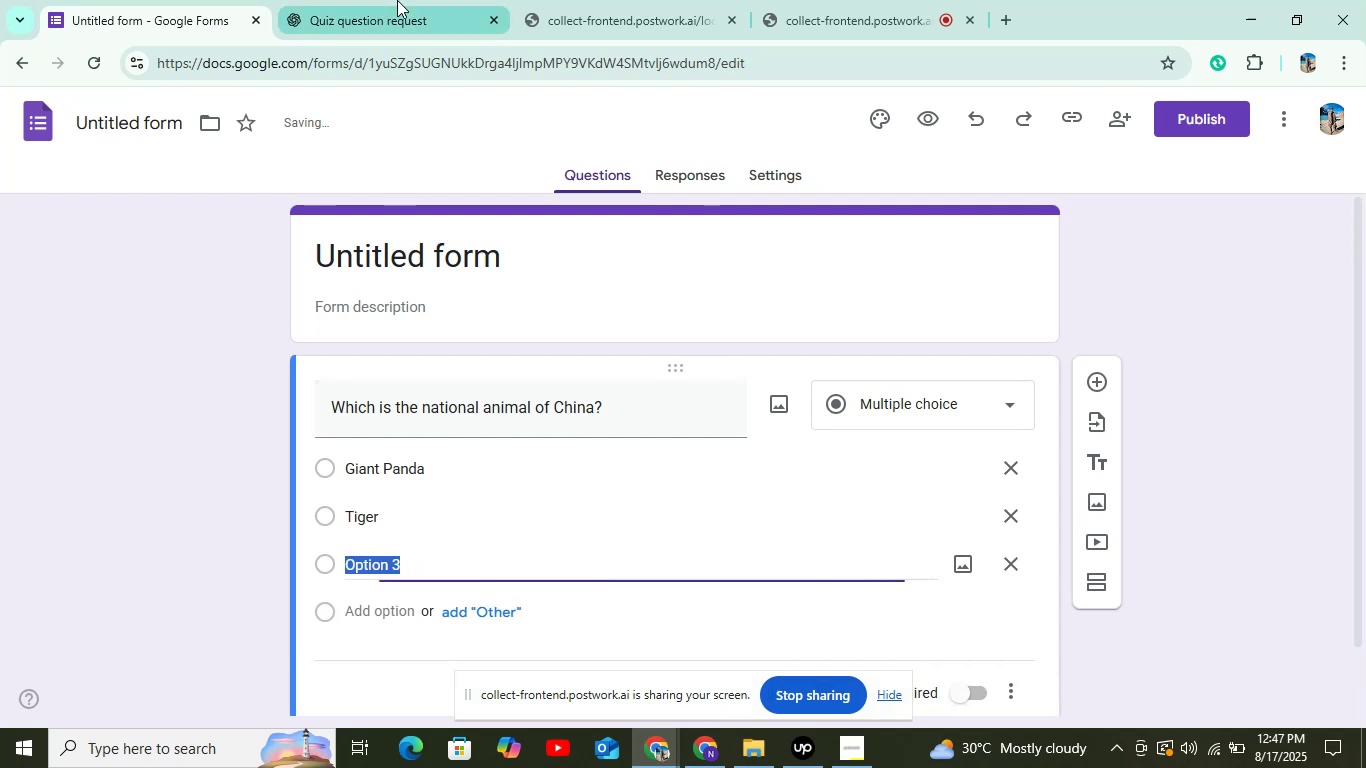 
left_click([397, 0])
 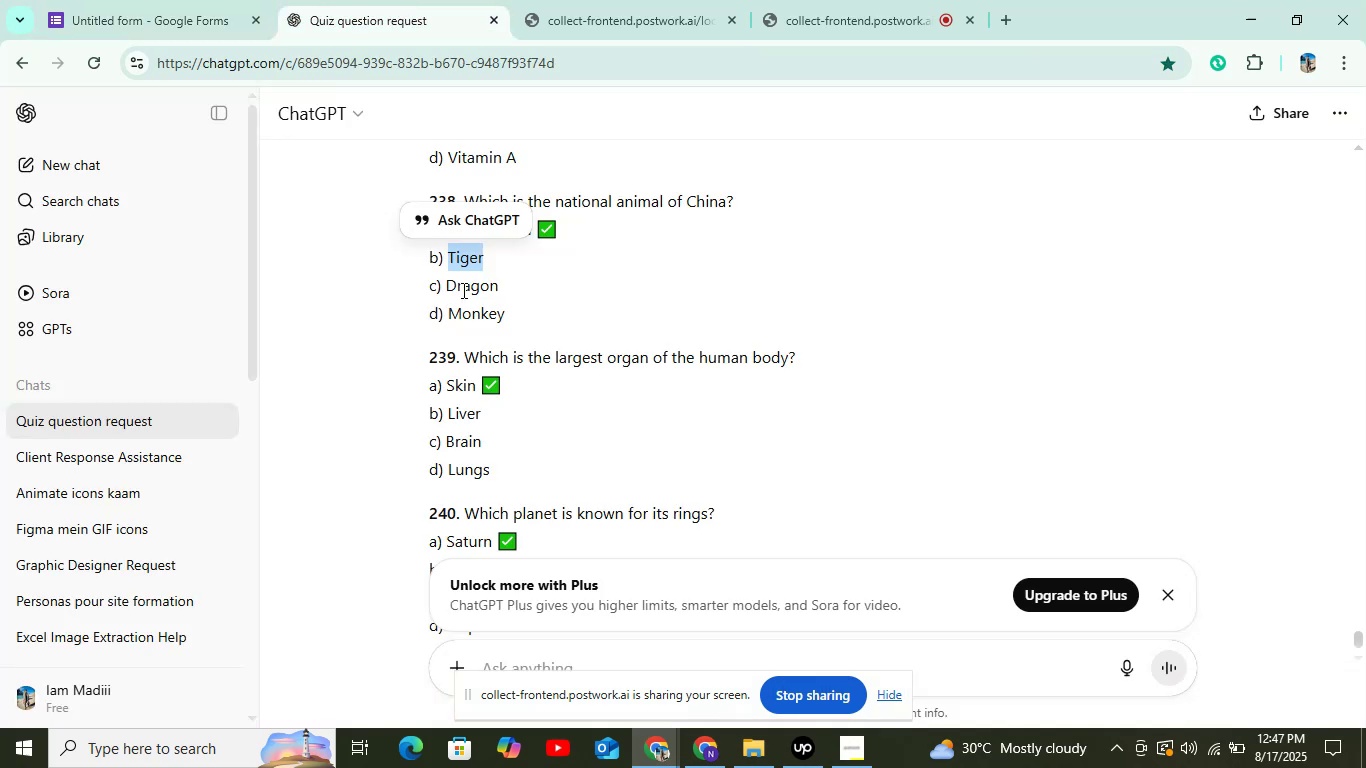 
double_click([462, 290])
 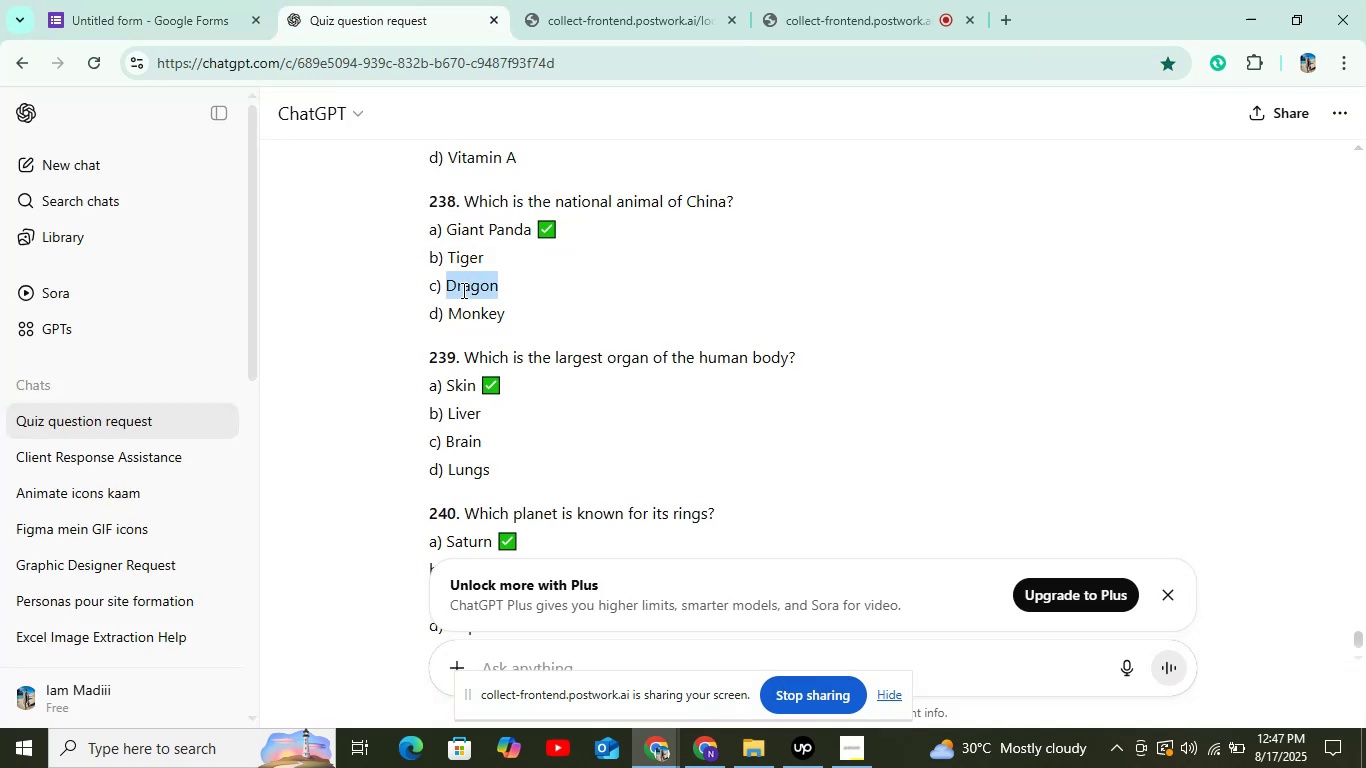 
key(Control+C)
 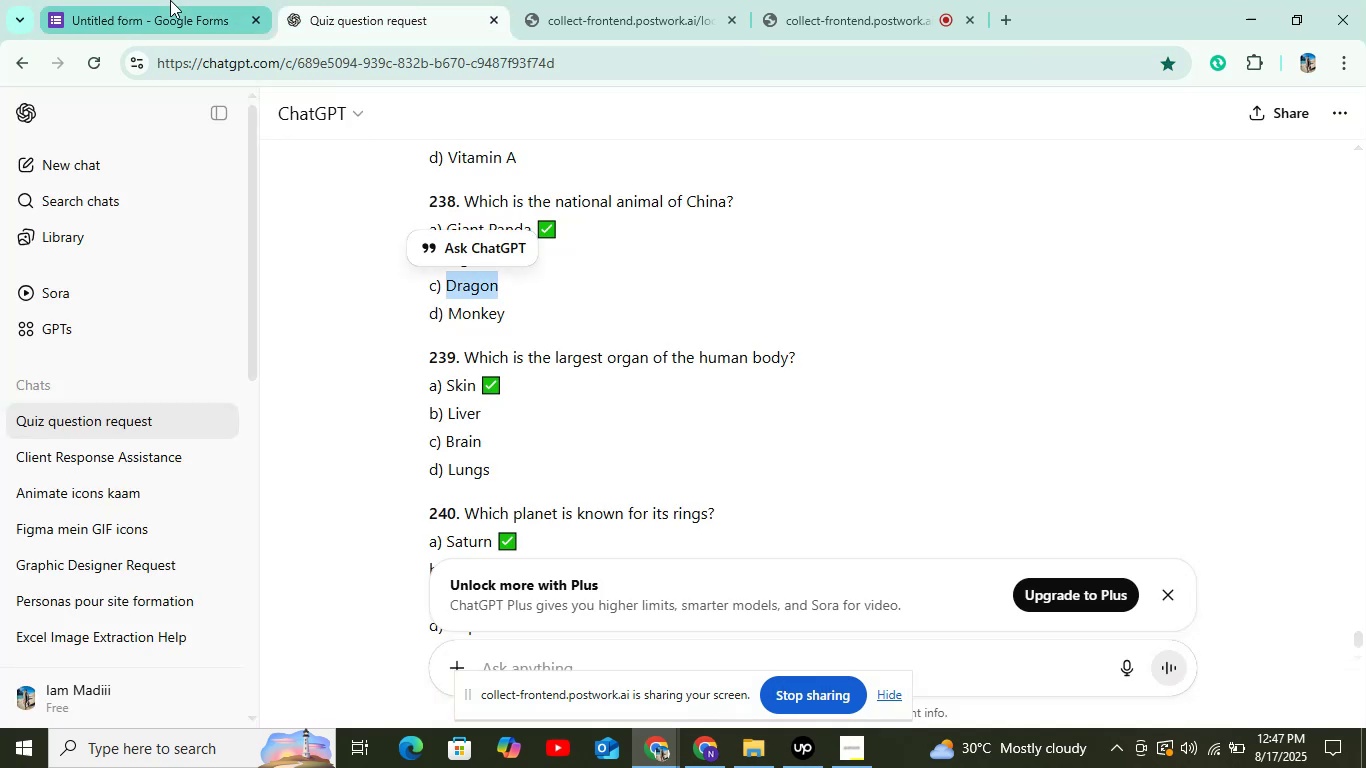 
left_click([170, 0])
 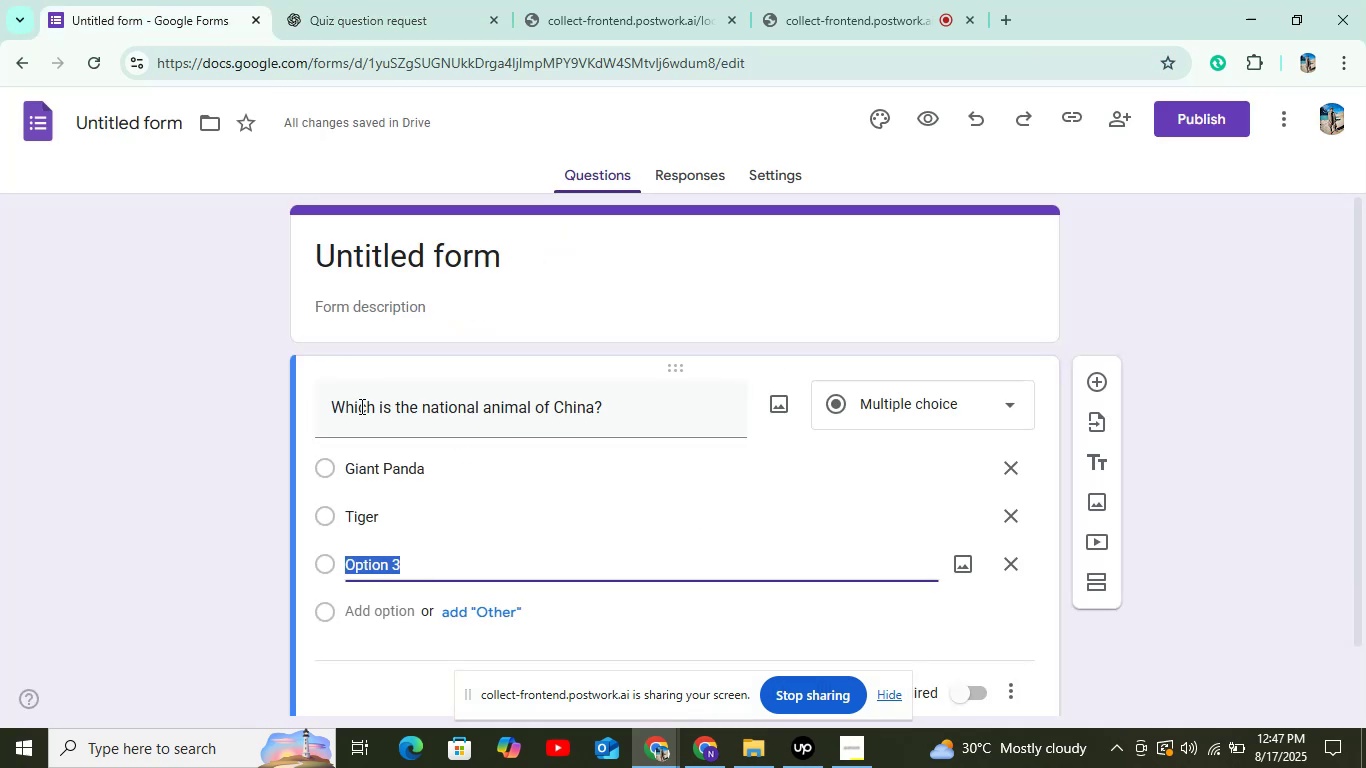 
key(Control+V)
 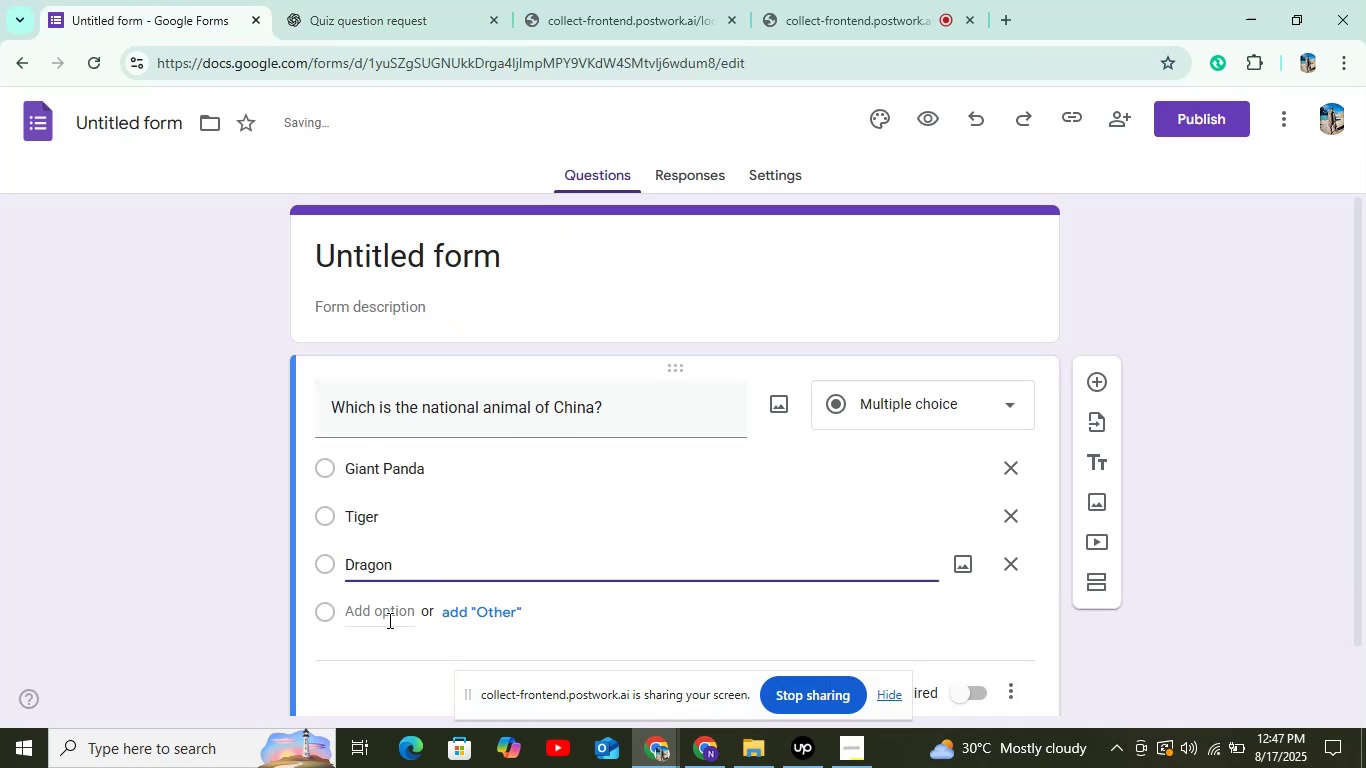 
left_click([389, 620])
 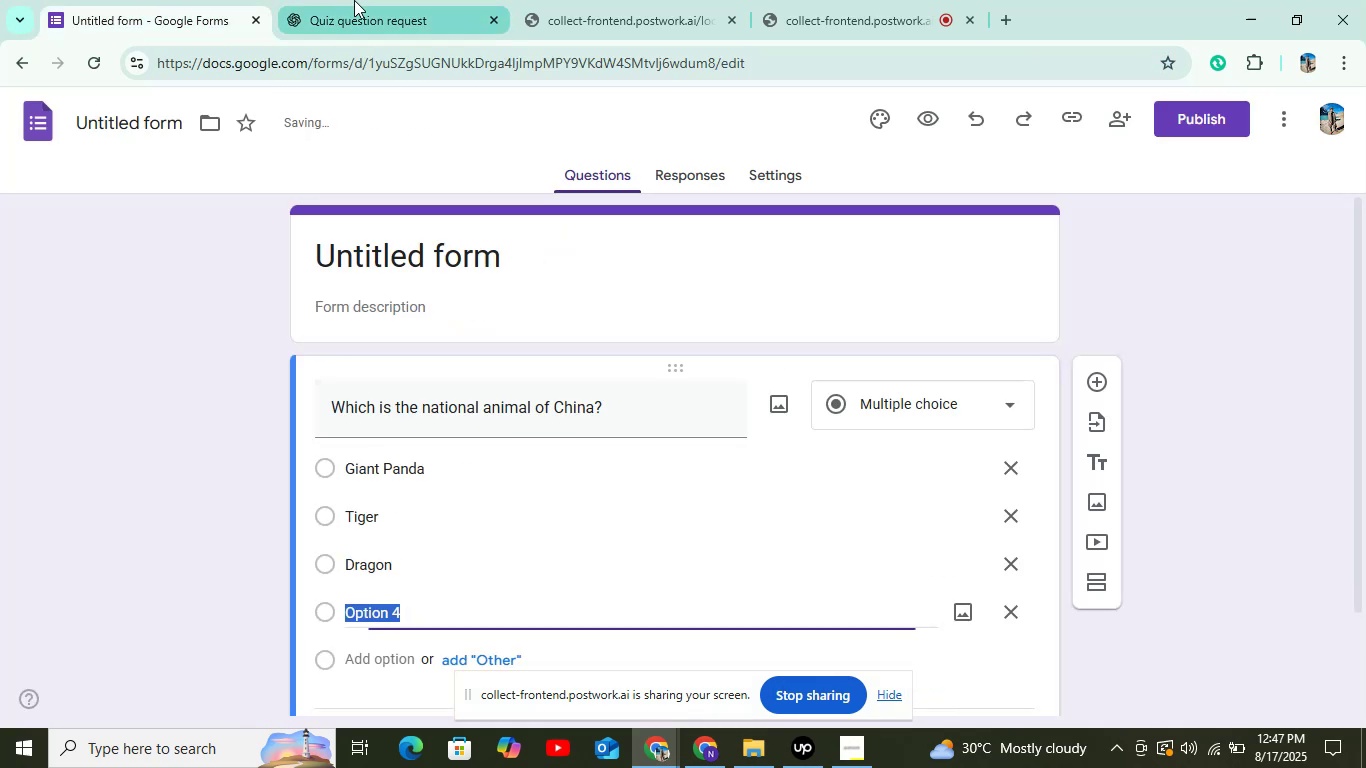 
left_click([354, 0])
 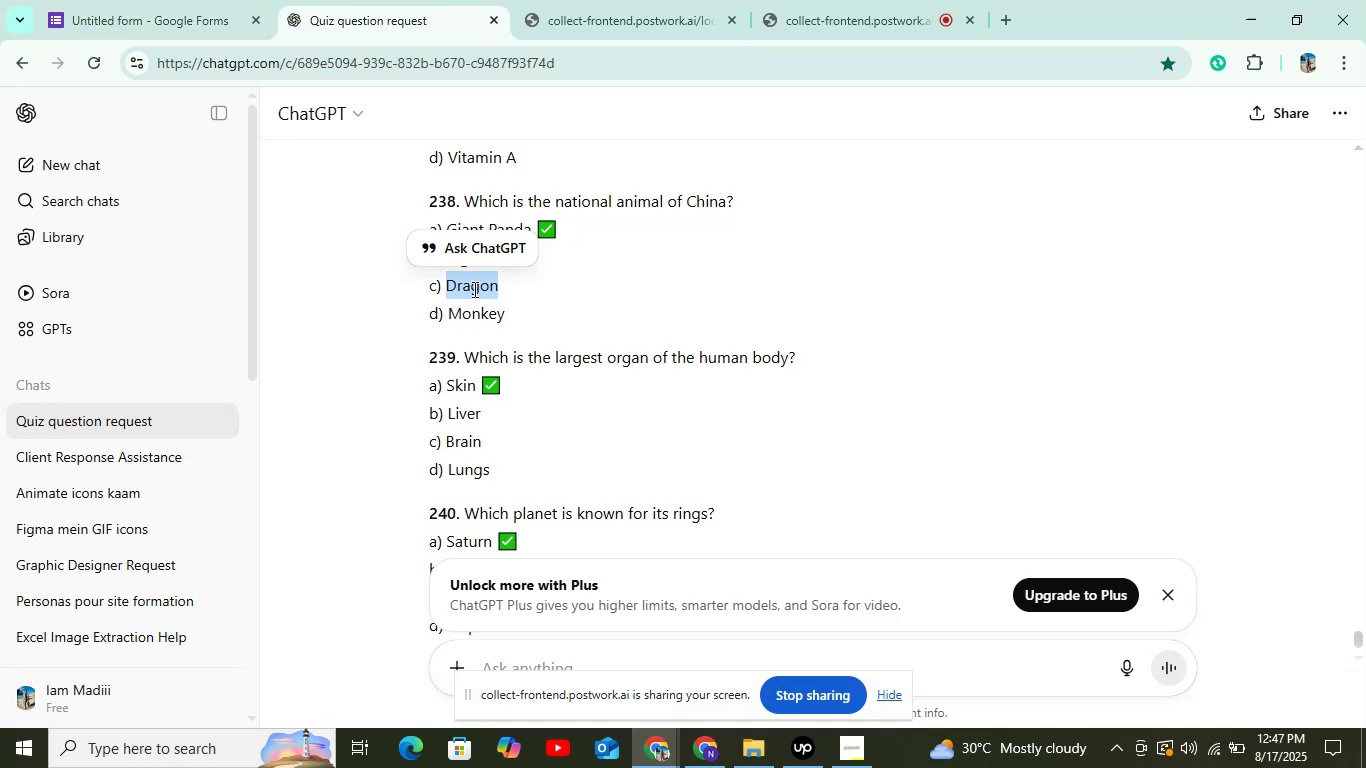 
double_click([476, 321])
 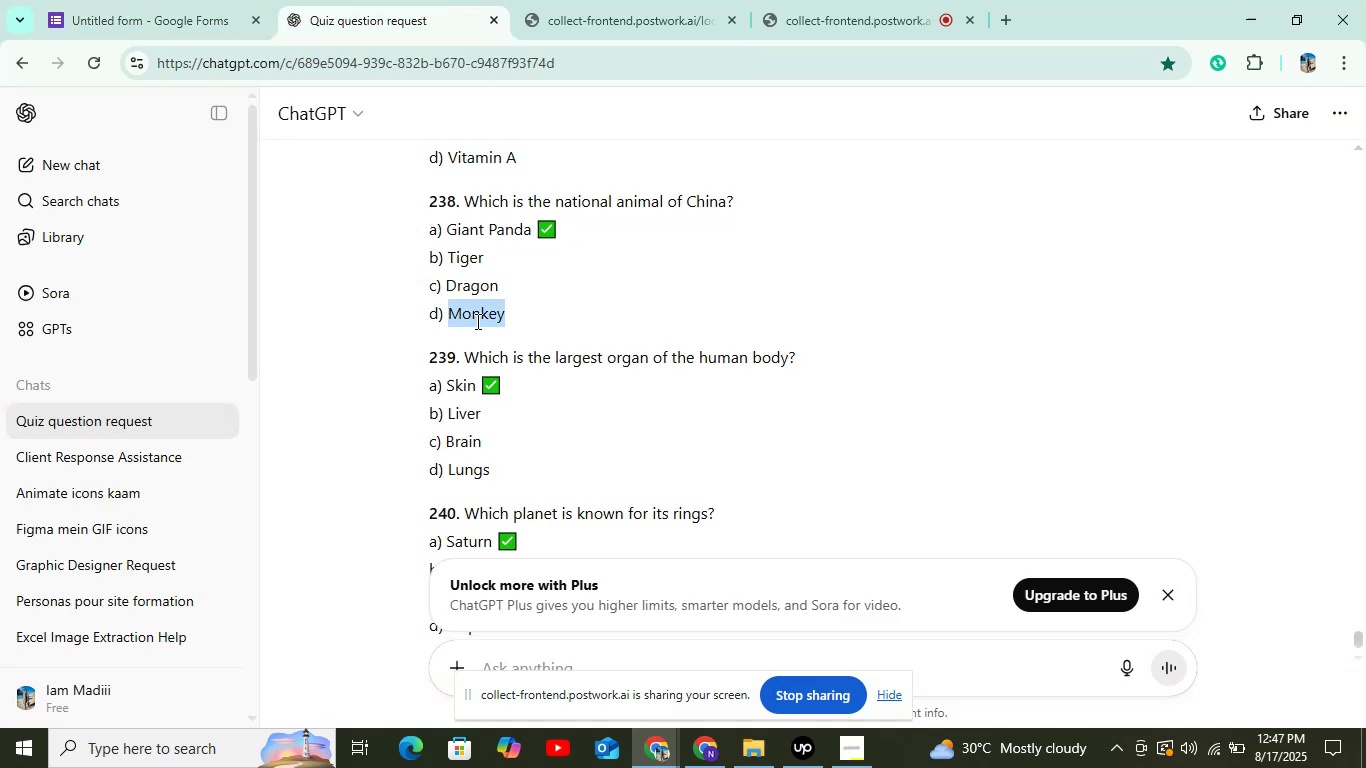 
key(Control+C)
 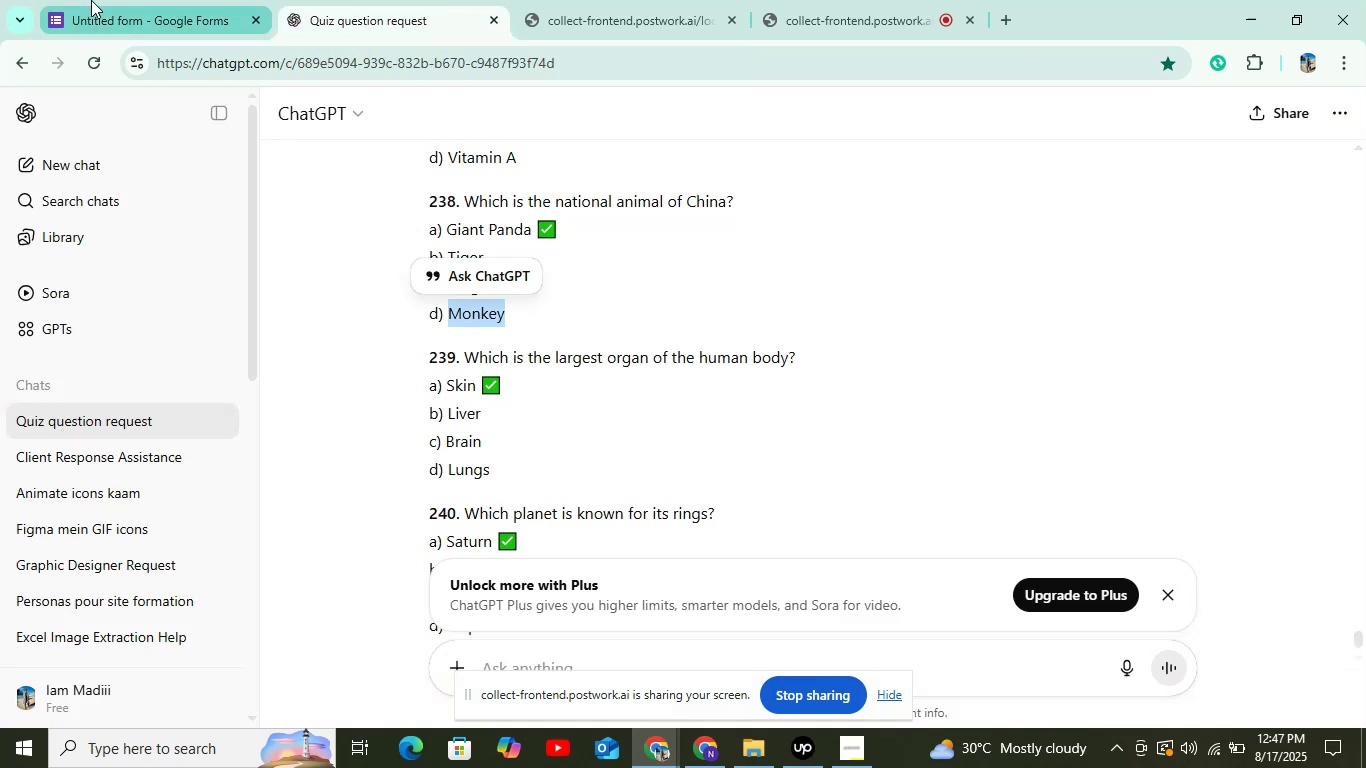 
left_click([91, 0])
 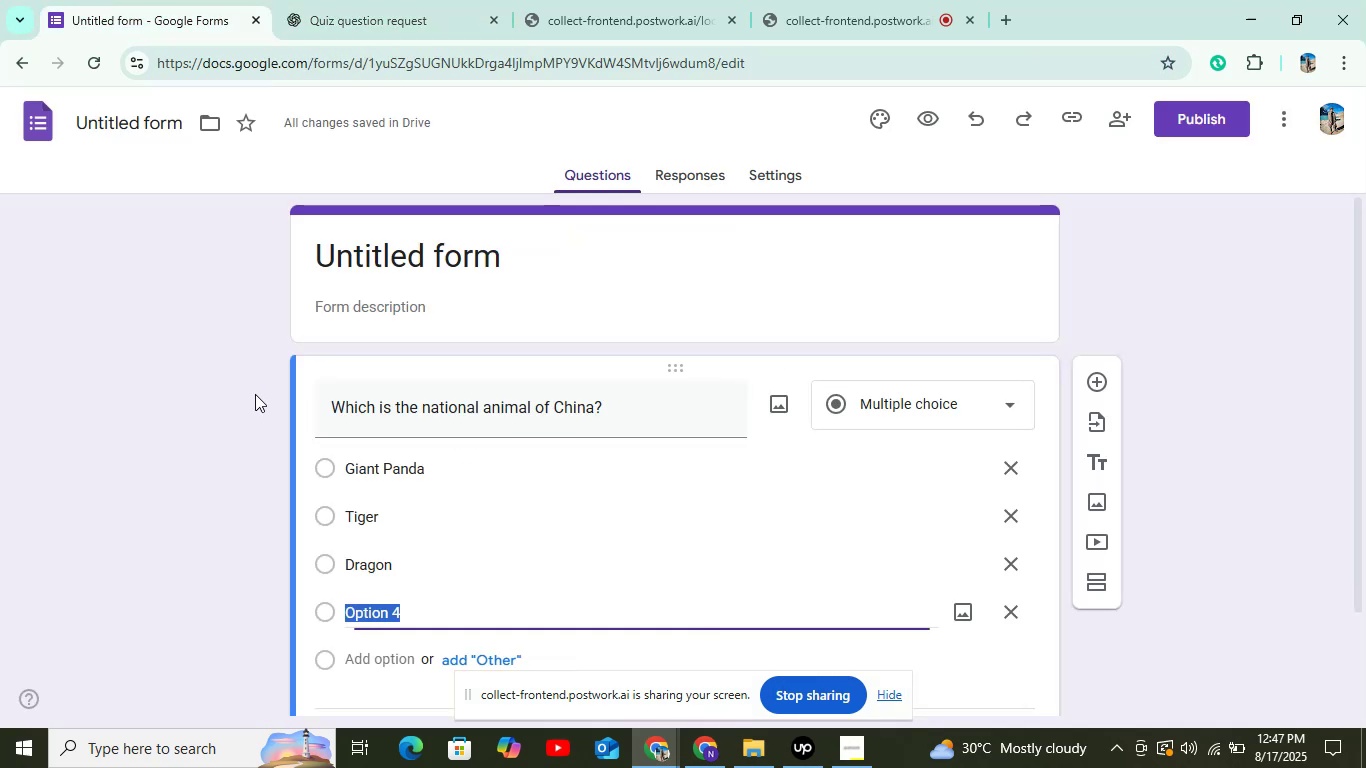 
key(Control+V)
 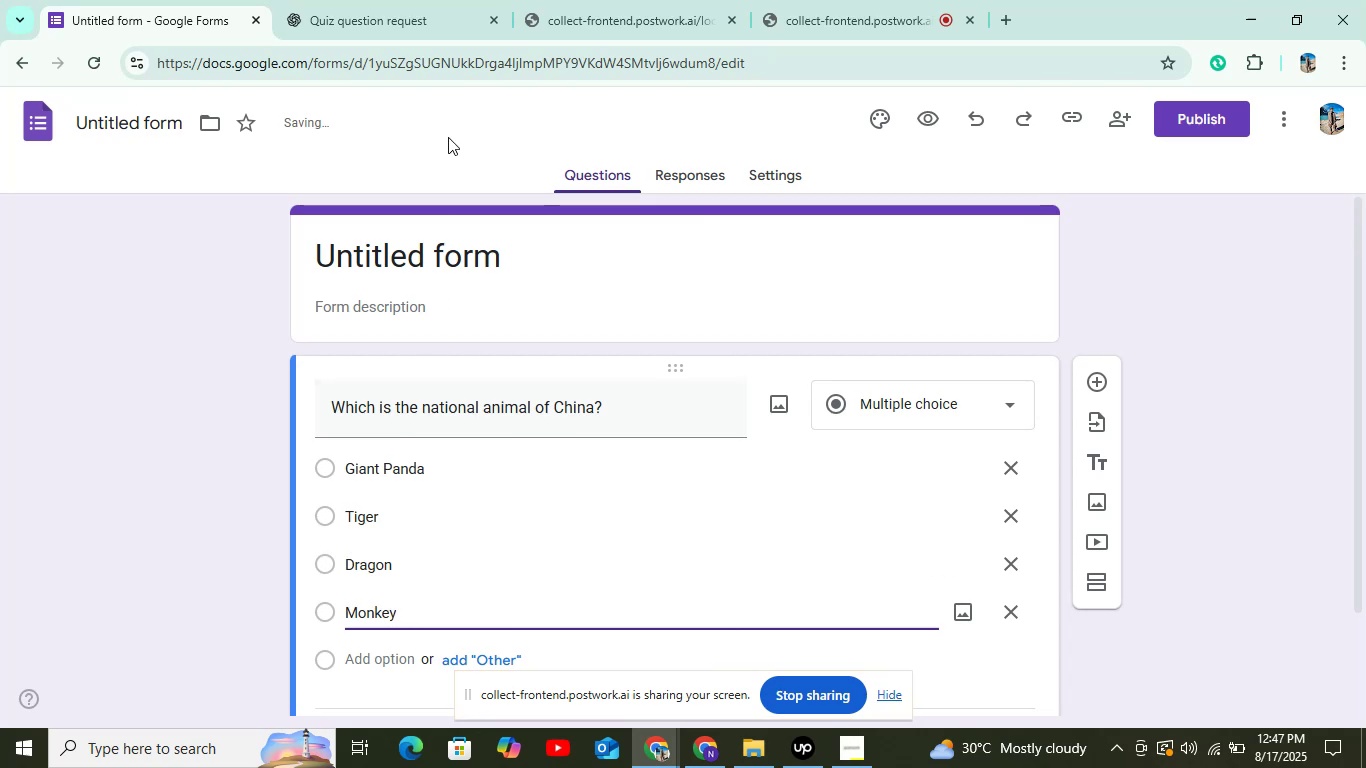 
left_click([313, 22])
 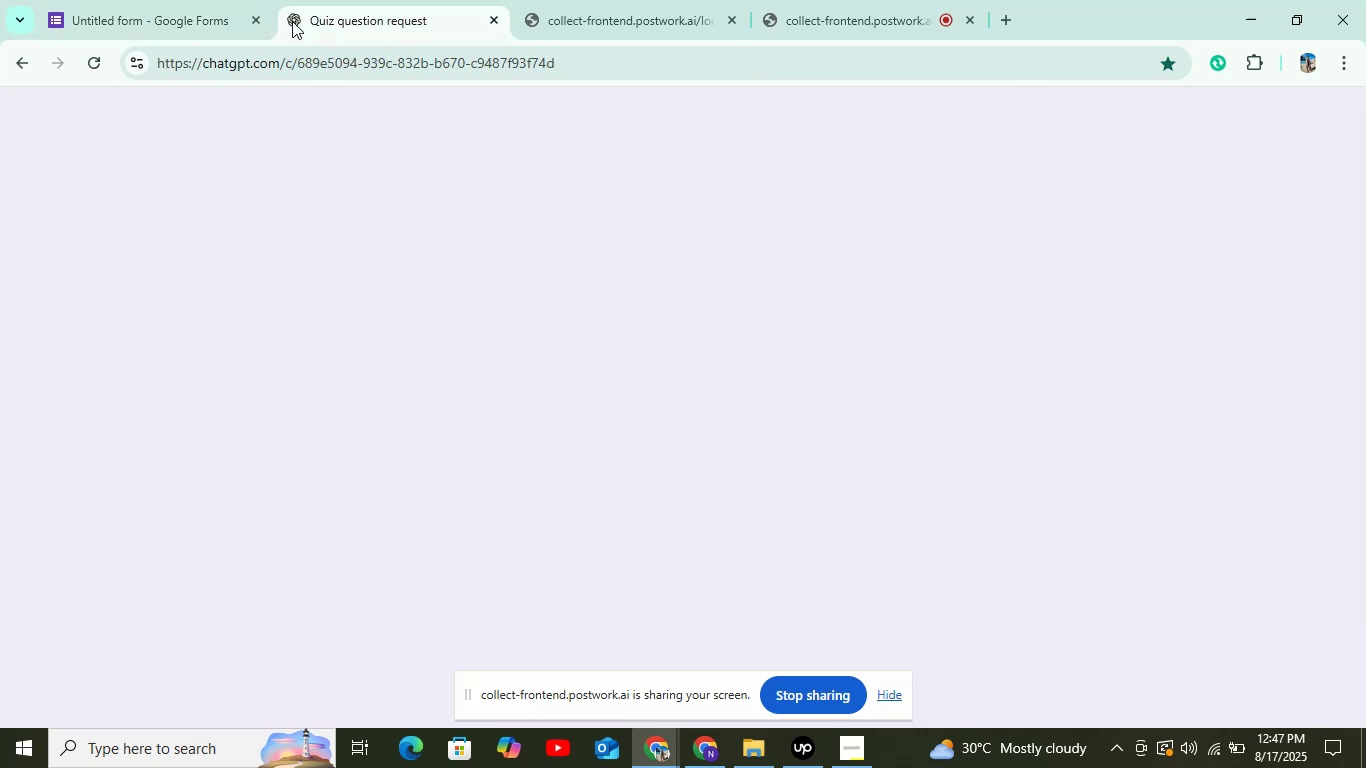 
mouse_move([161, 35])
 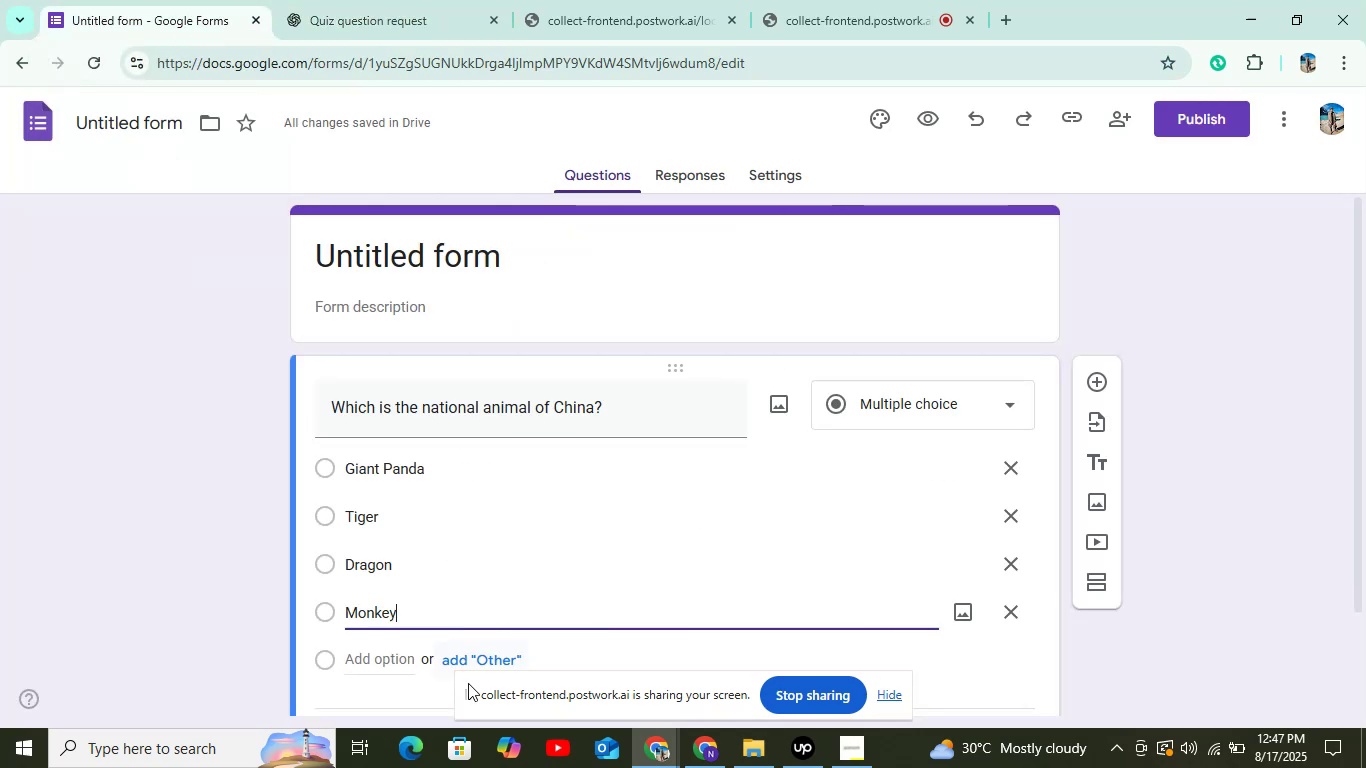 
scroll: coordinate [469, 683], scroll_direction: down, amount: 5.0
 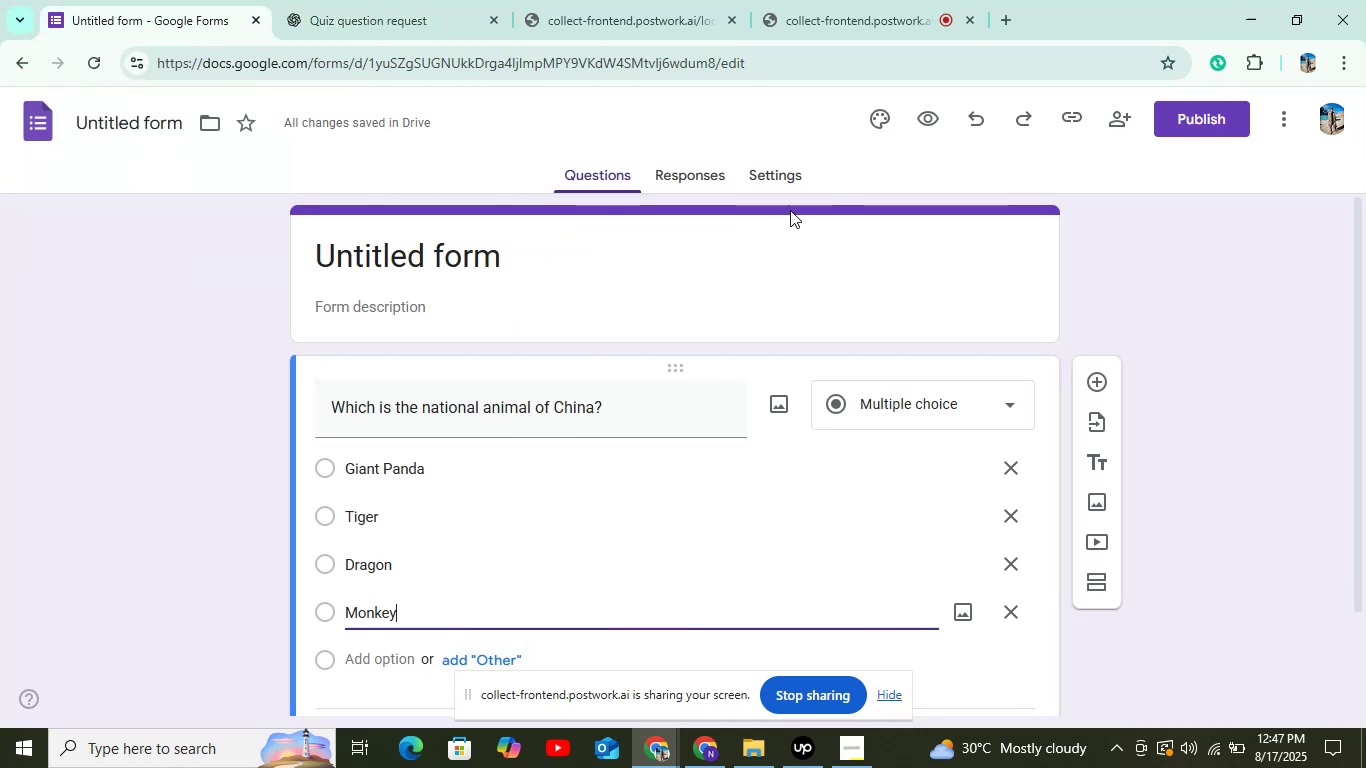 
left_click([789, 186])
 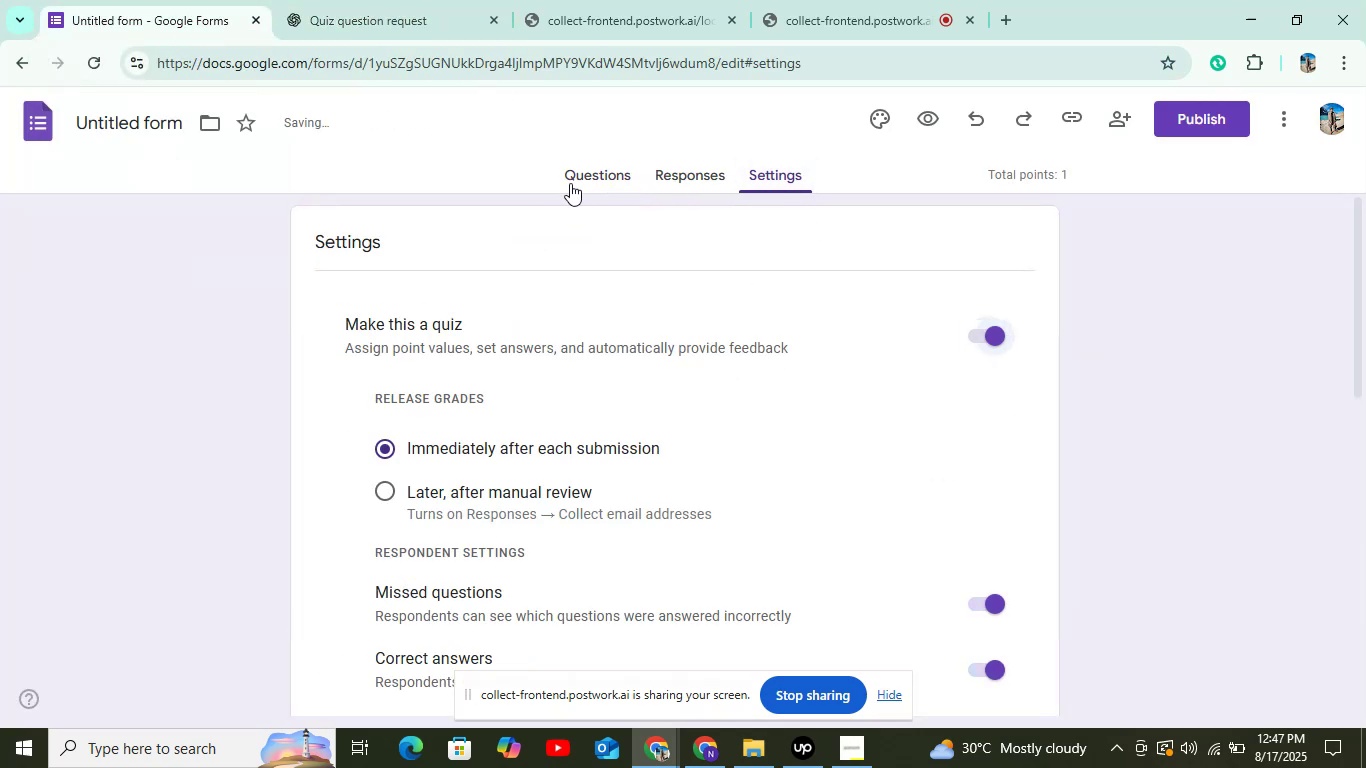 
double_click([921, 0])
 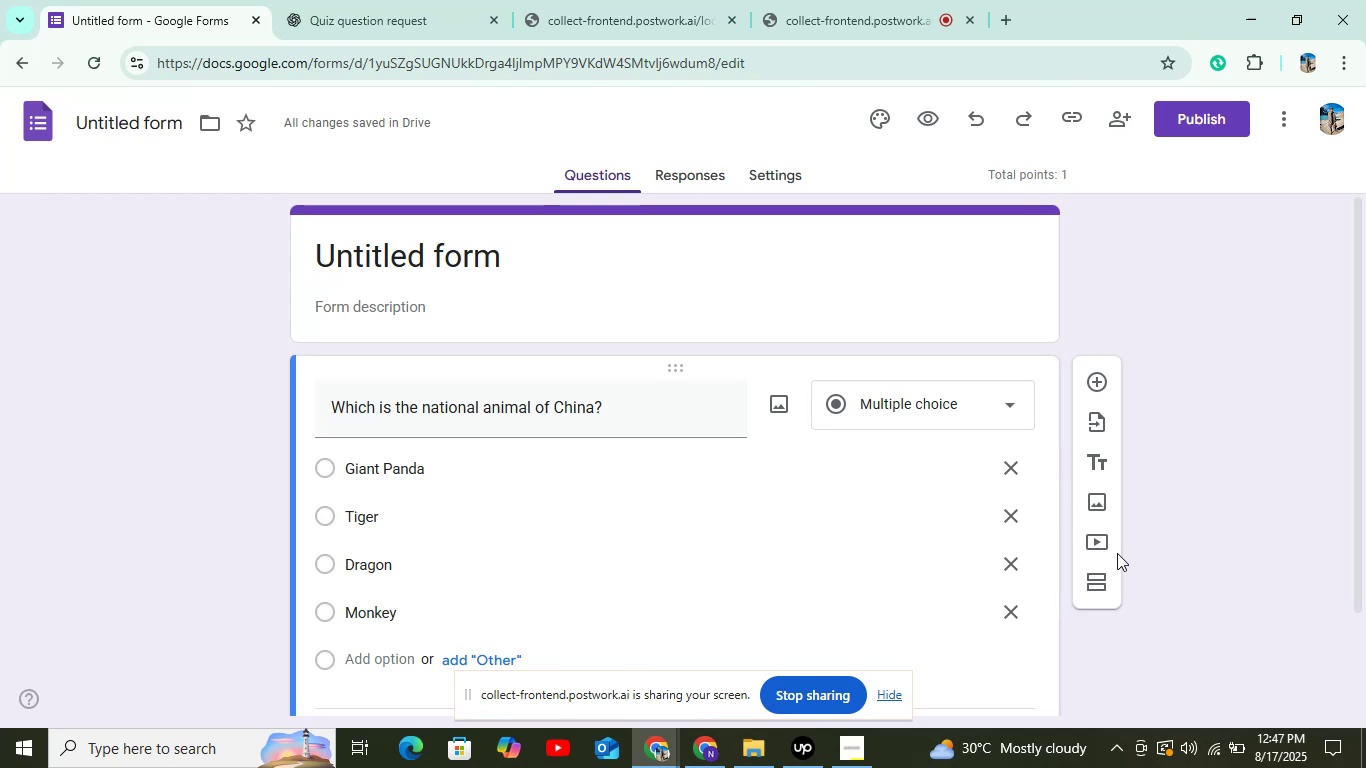 
wait(27.13)
 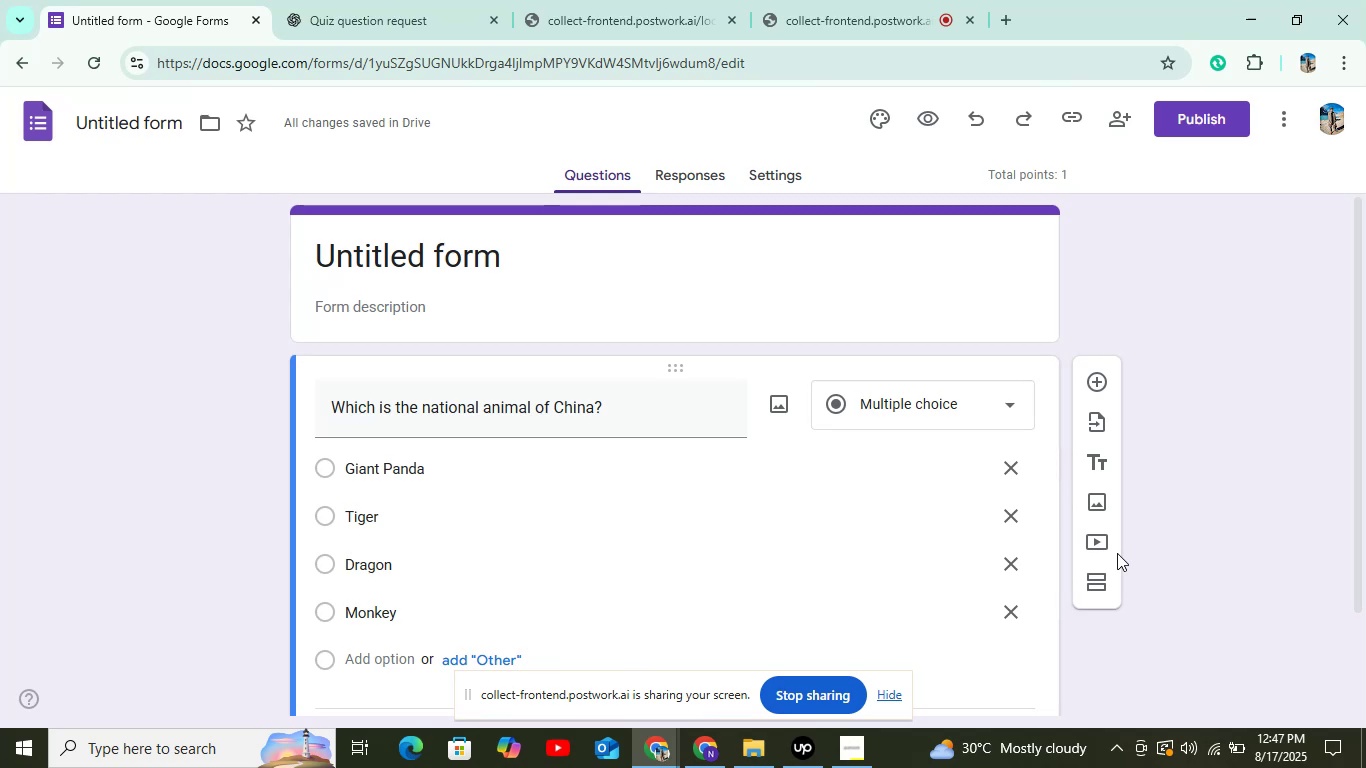 
scroll: coordinate [493, 462], scroll_direction: down, amount: 2.0
 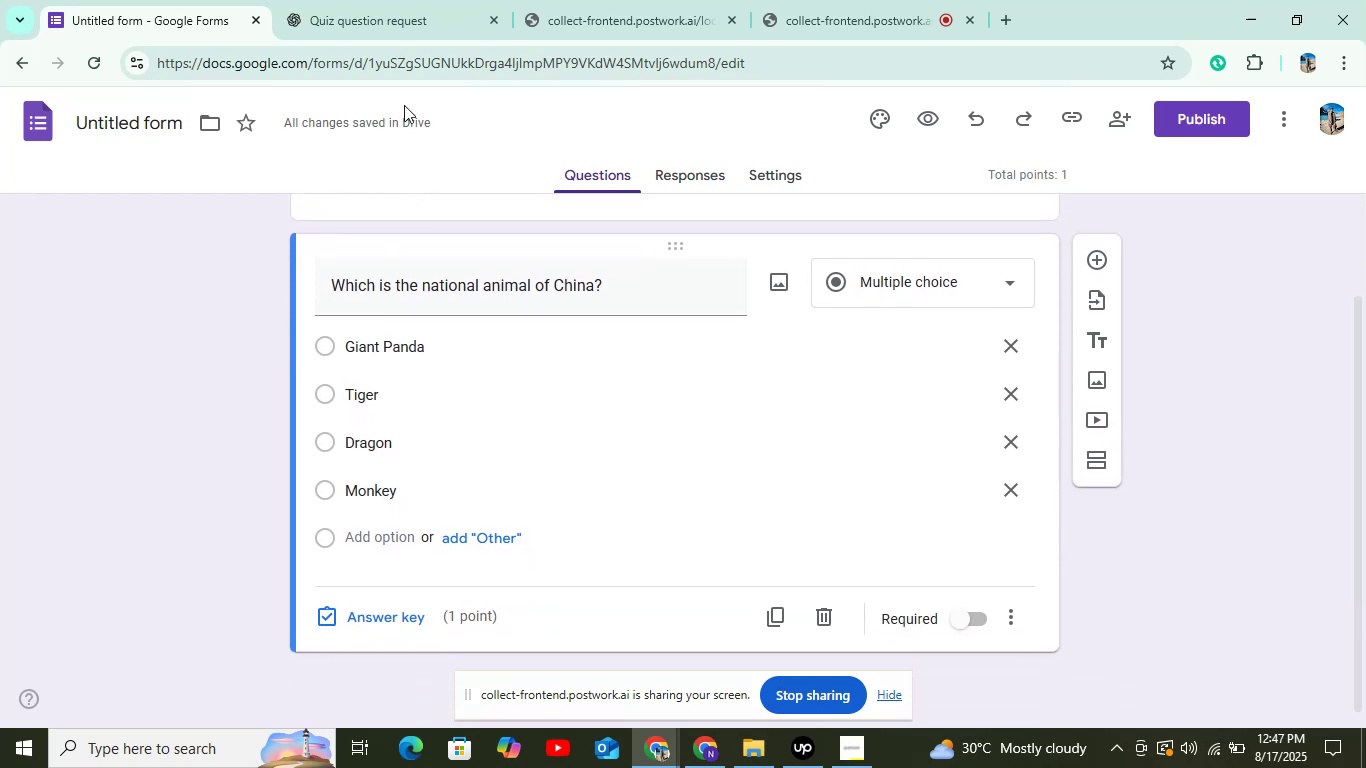 
left_click([393, 14])
 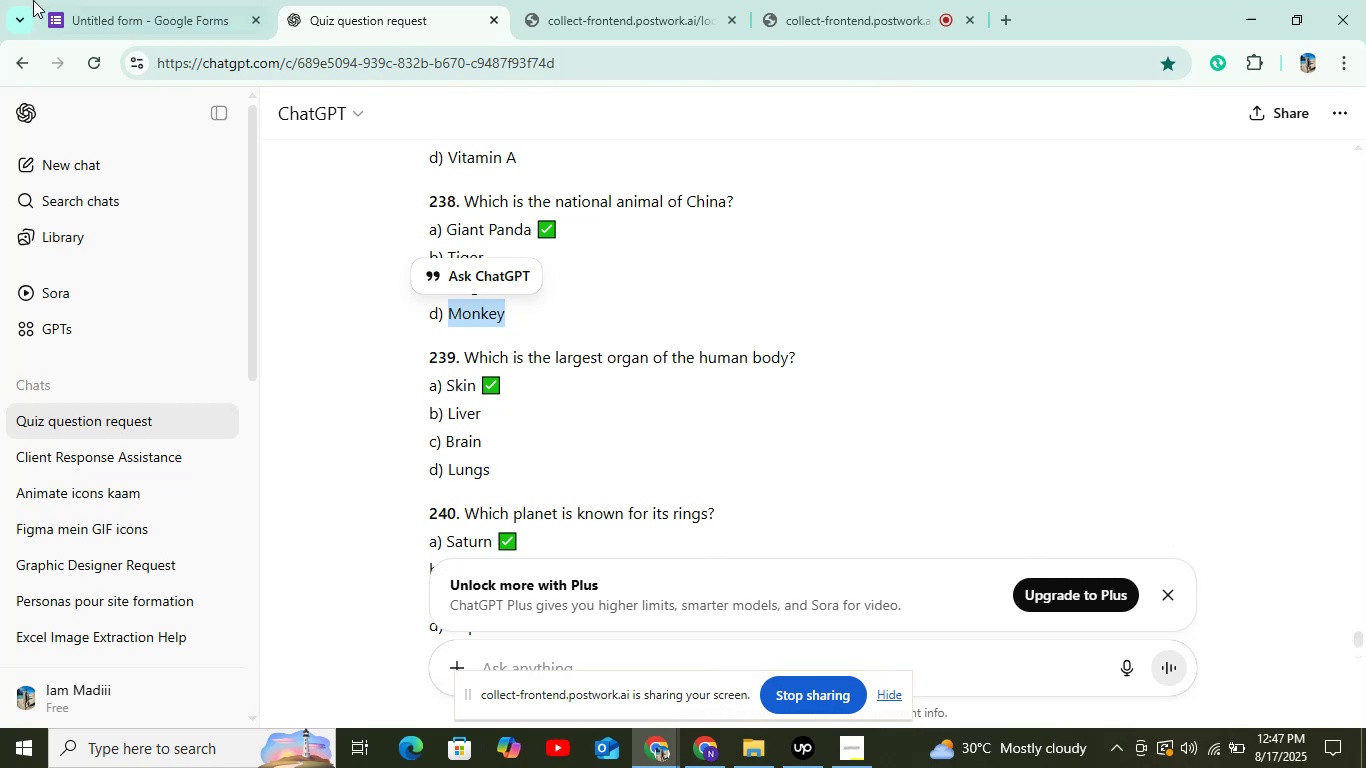 
wait(7.27)
 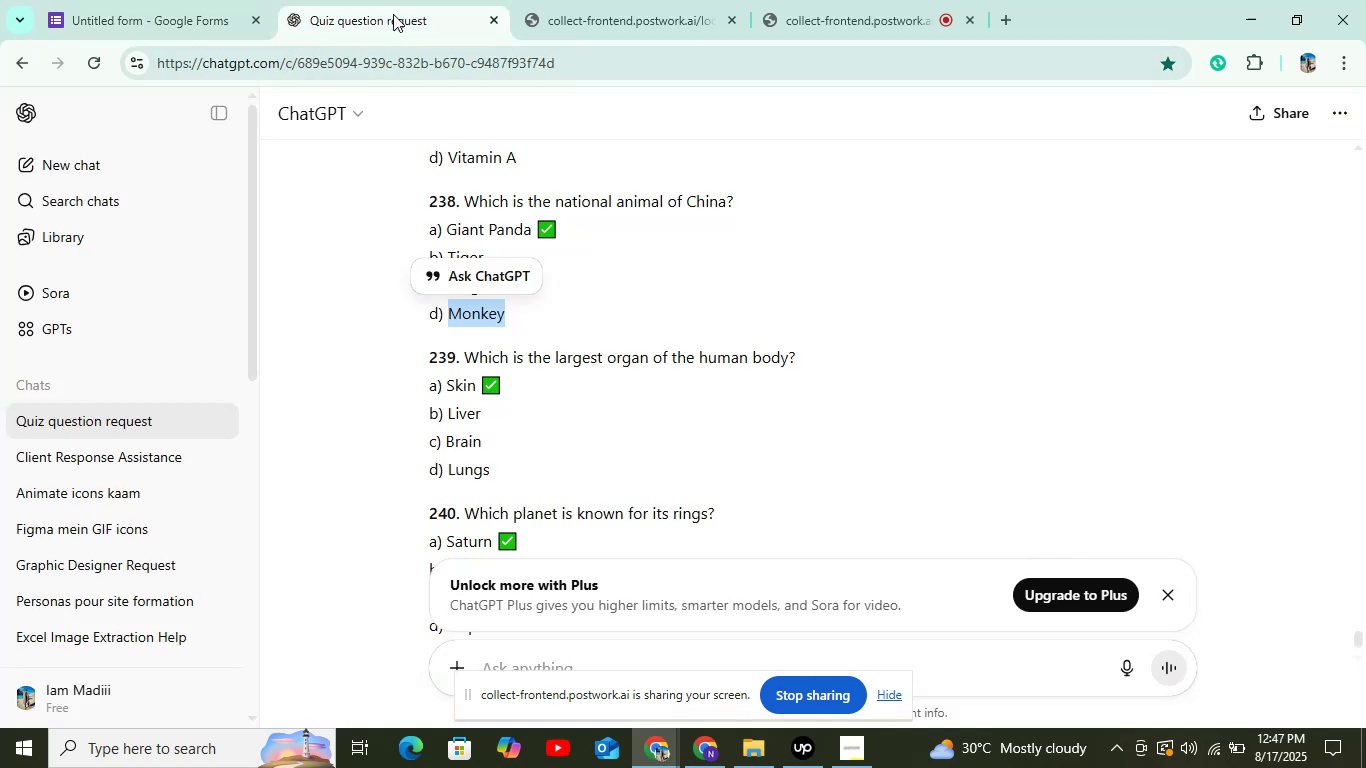 
left_click([376, 621])
 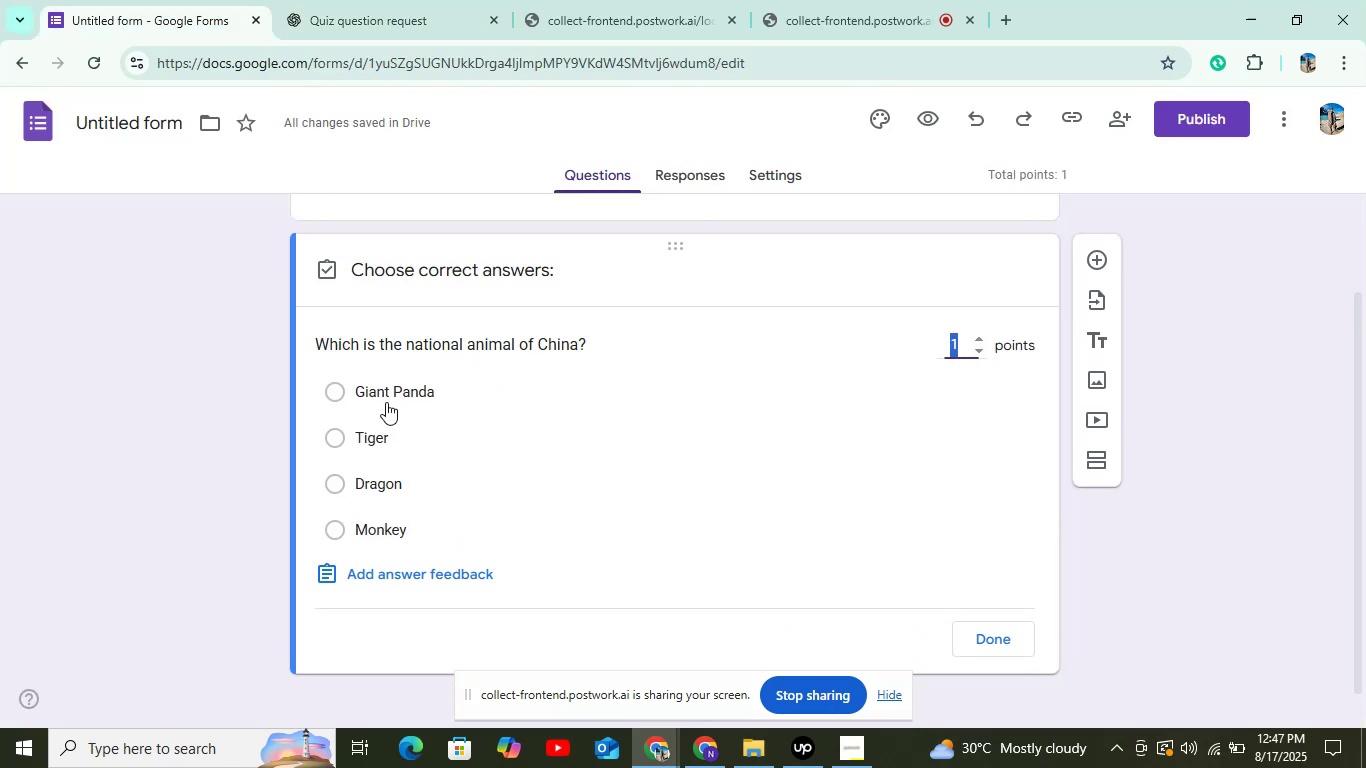 
left_click([386, 402])
 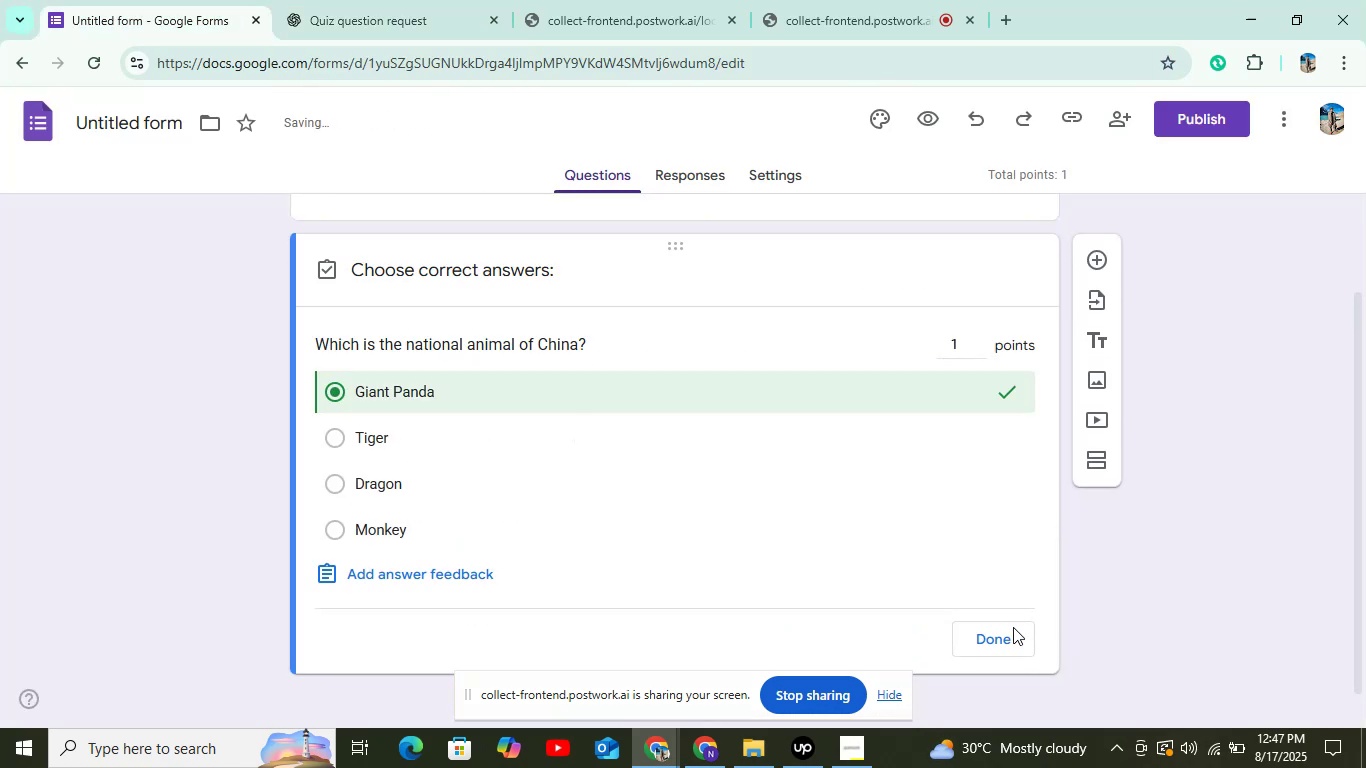 
left_click([1012, 628])
 